 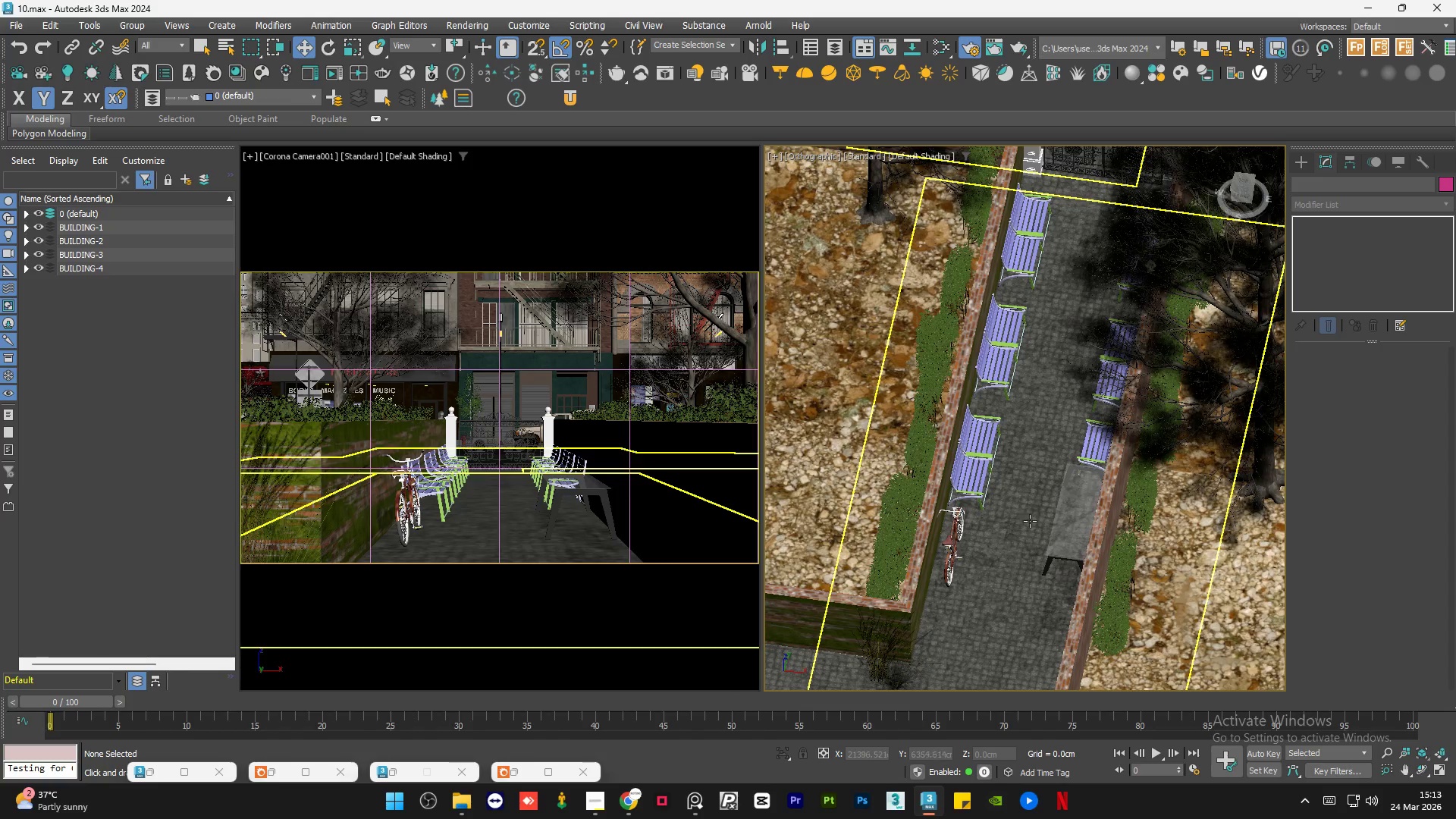 
hold_key(key=AltLeft, duration=1.22)
scroll: coordinate [1140, 535], scroll_direction: up, amount: 1.0
 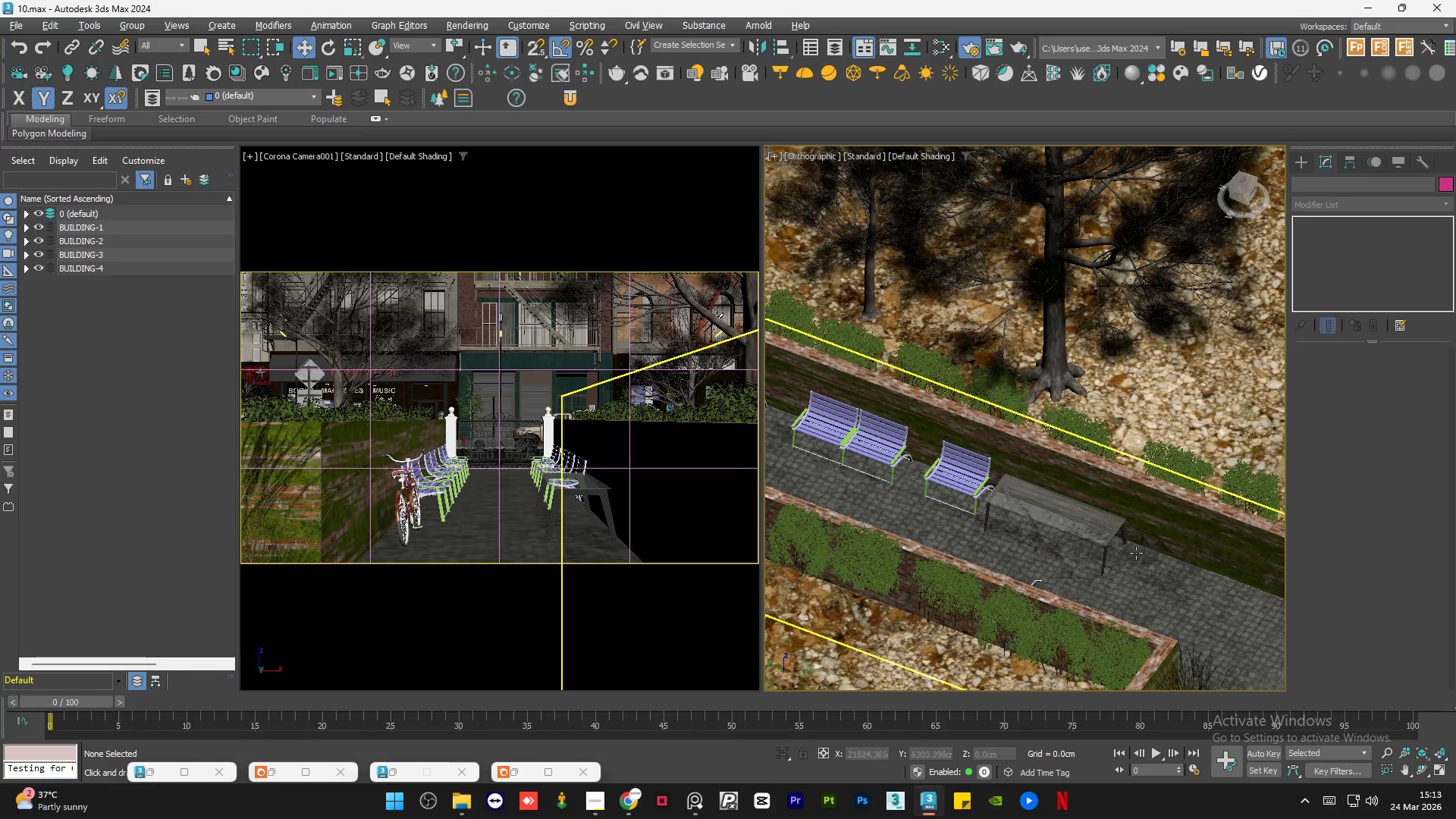 
hold_key(key=AltLeft, duration=1.19)
 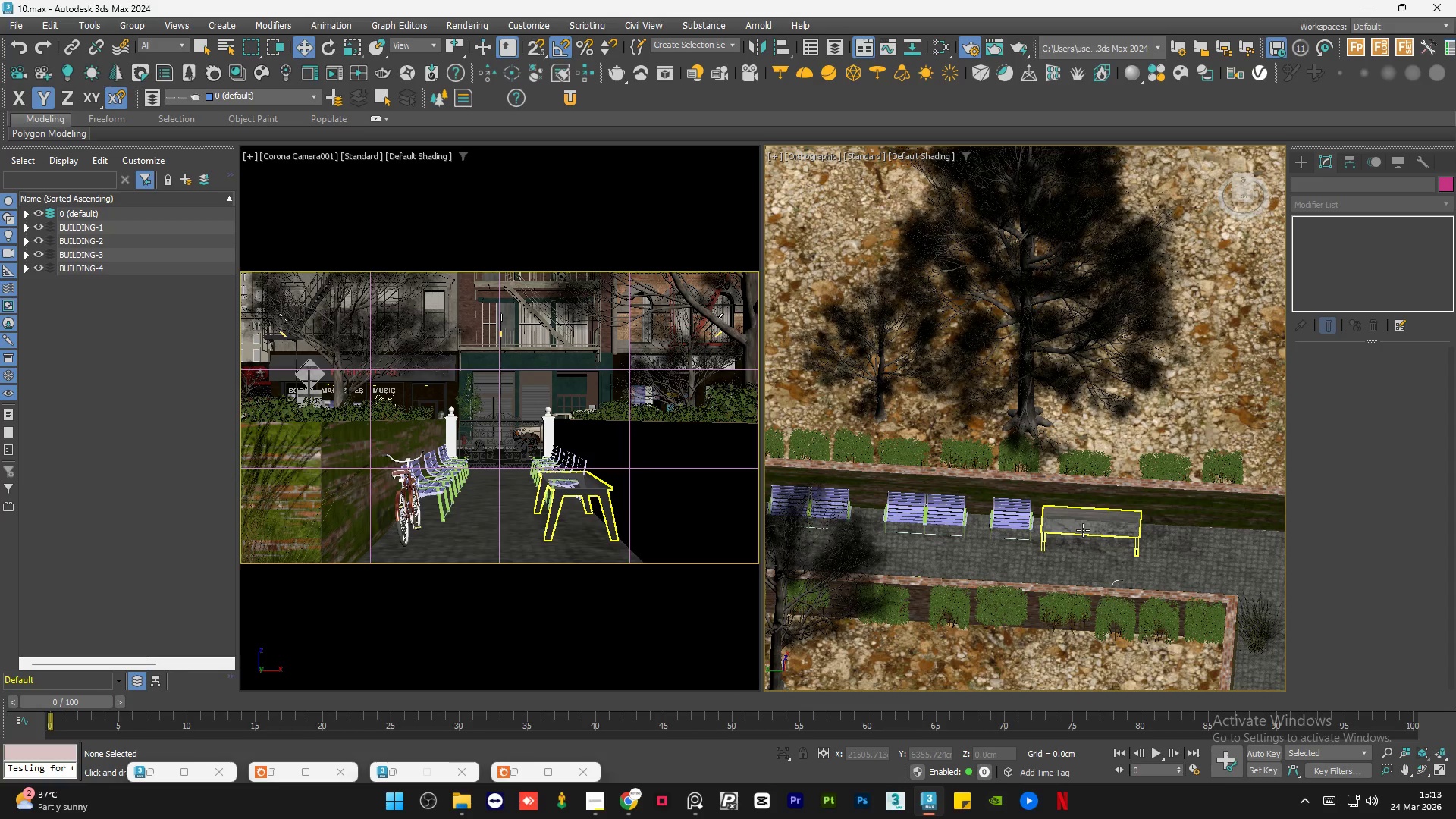 
scroll: coordinate [1143, 517], scroll_direction: down, amount: 1.0
 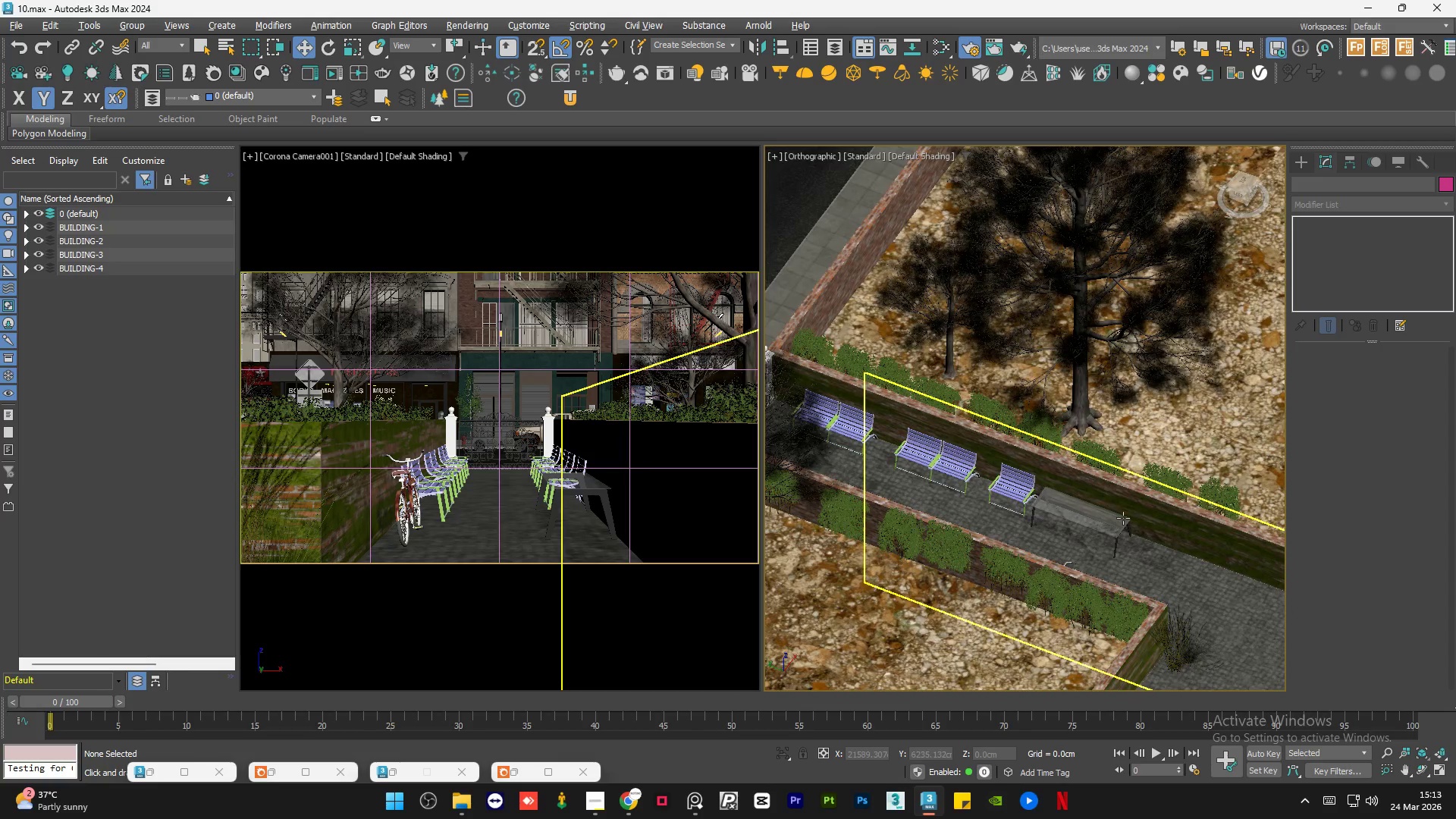 
left_click([1083, 530])
 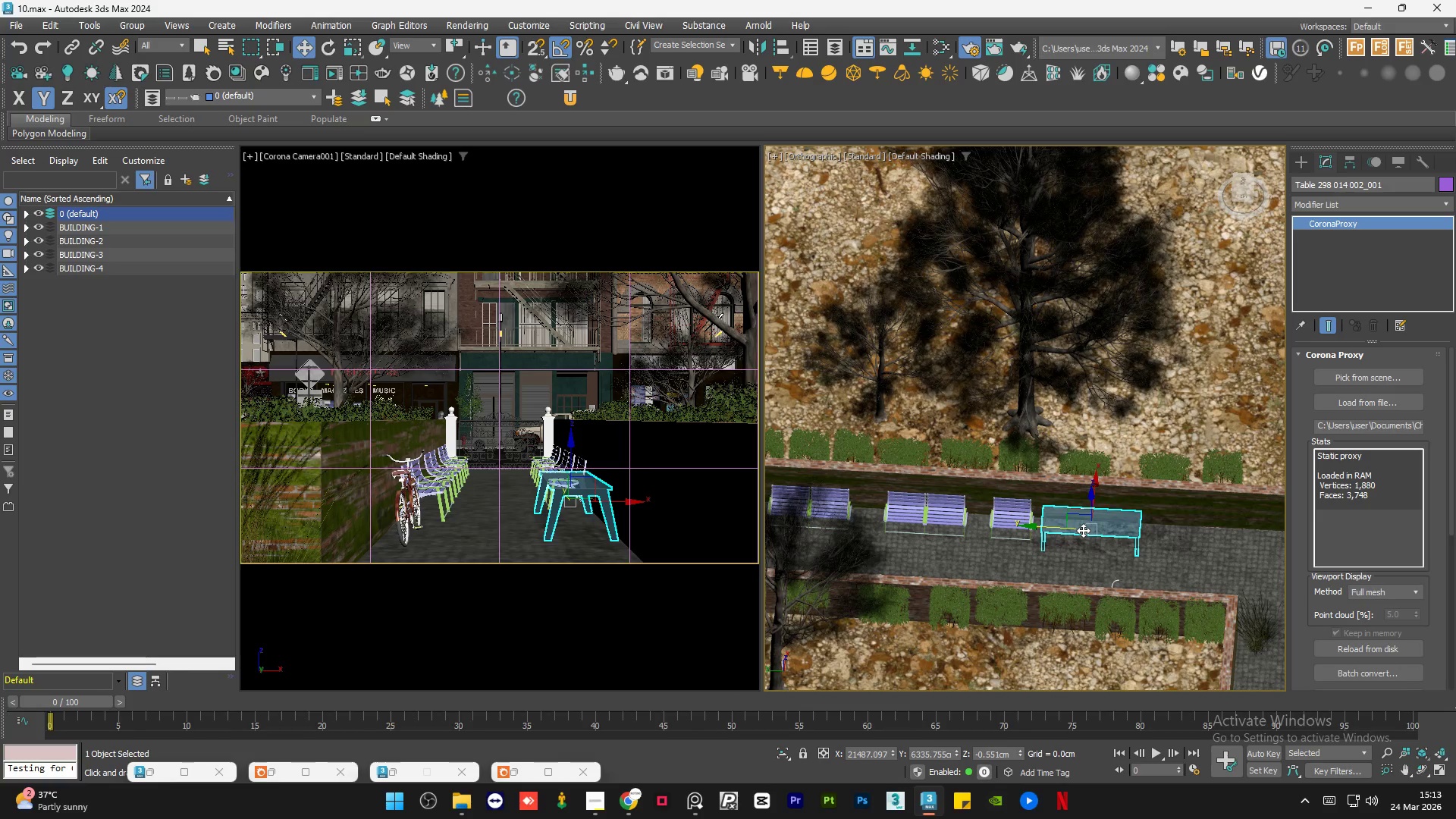 
key(Alt+Q)
 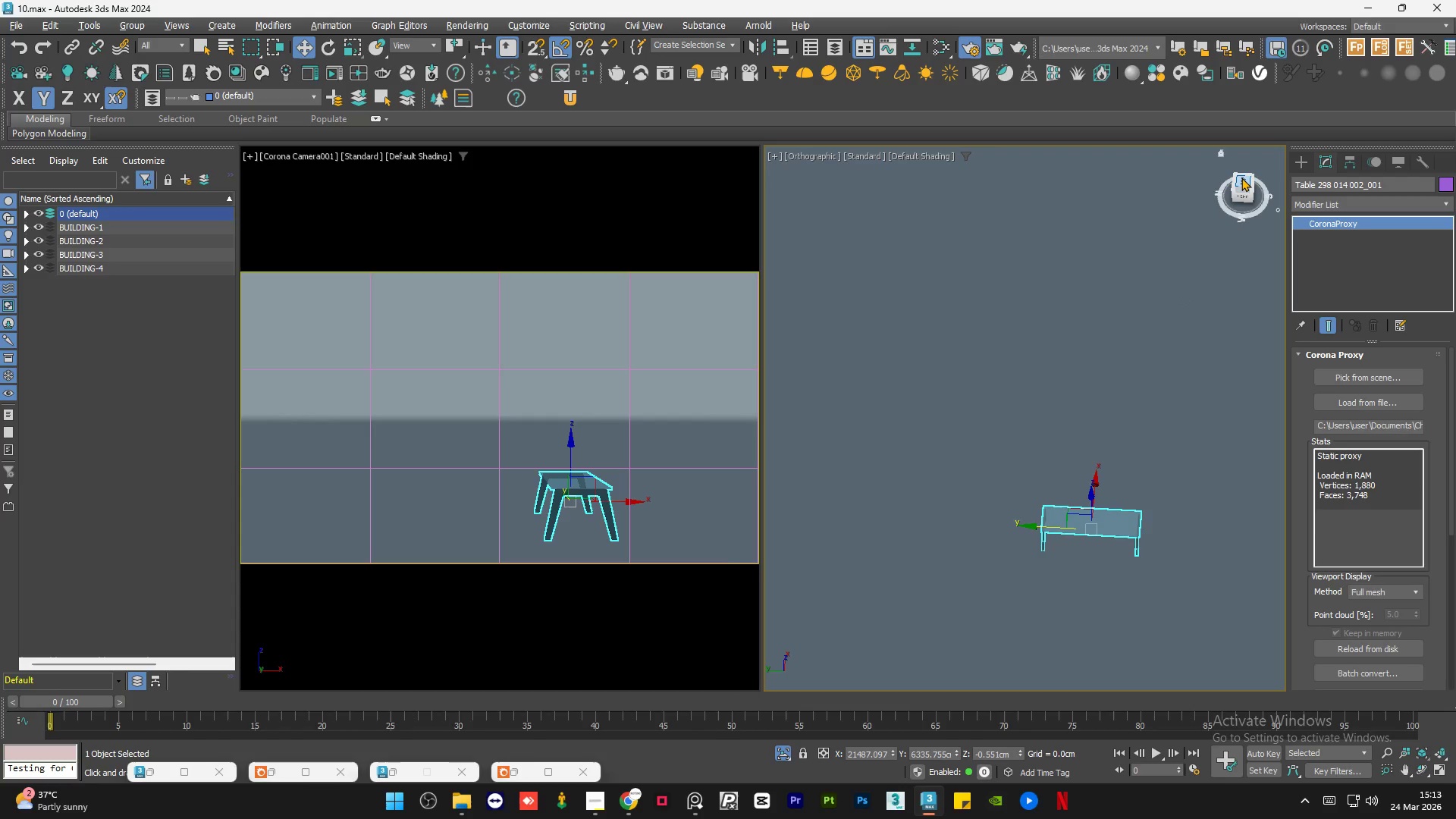 
left_click([1241, 177])
 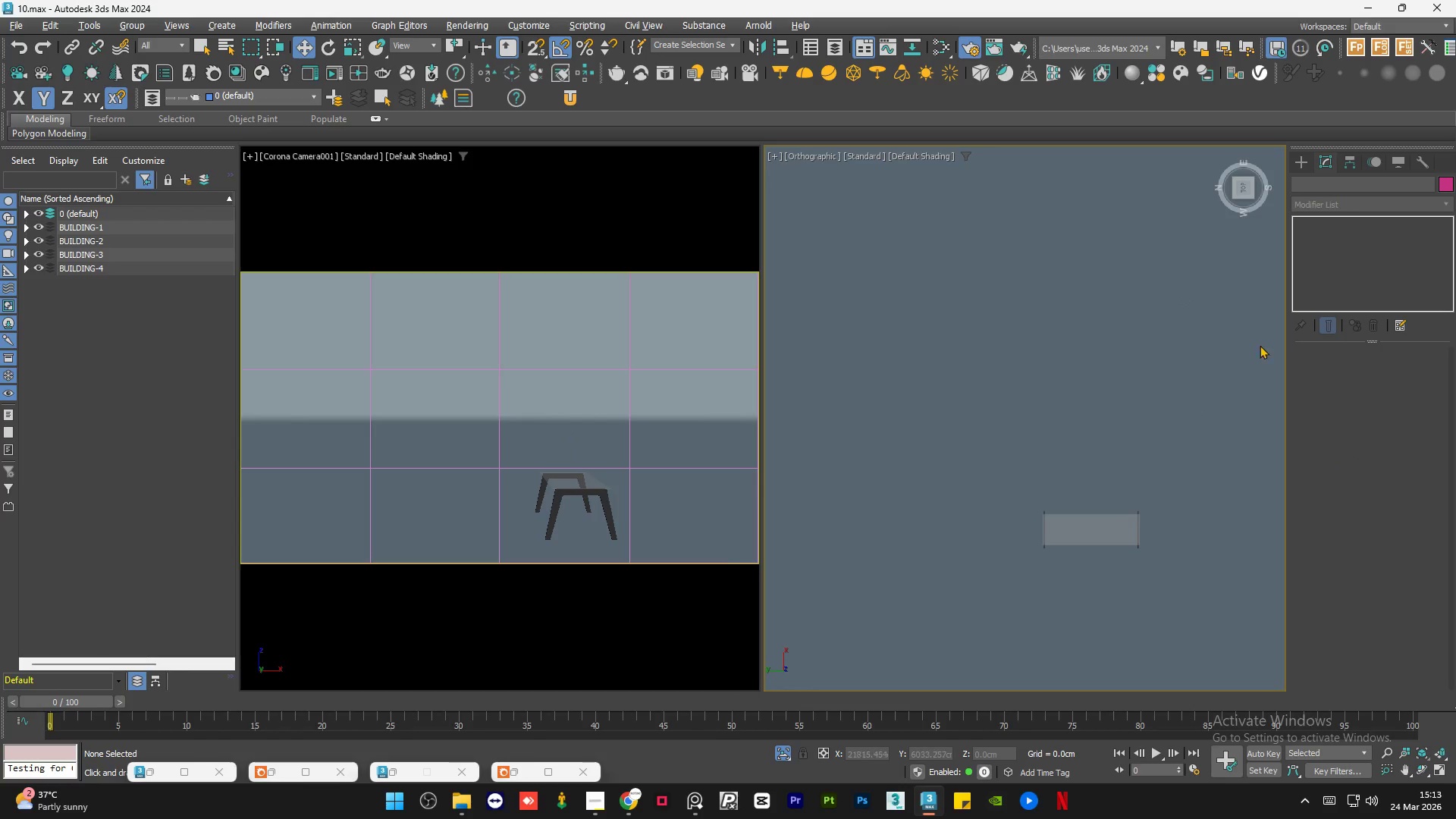 
left_click([1301, 161])
 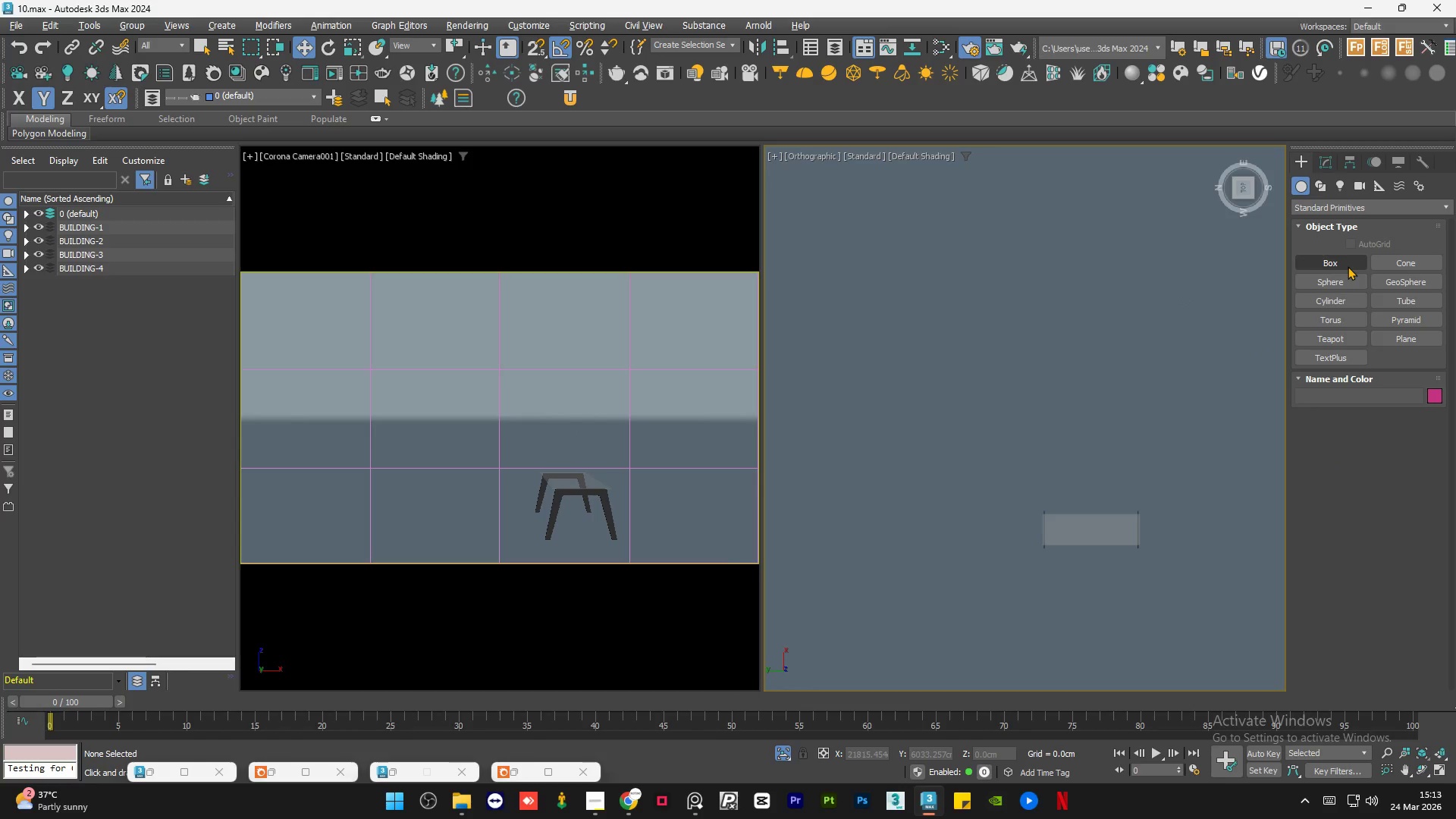 
left_click([1347, 266])
 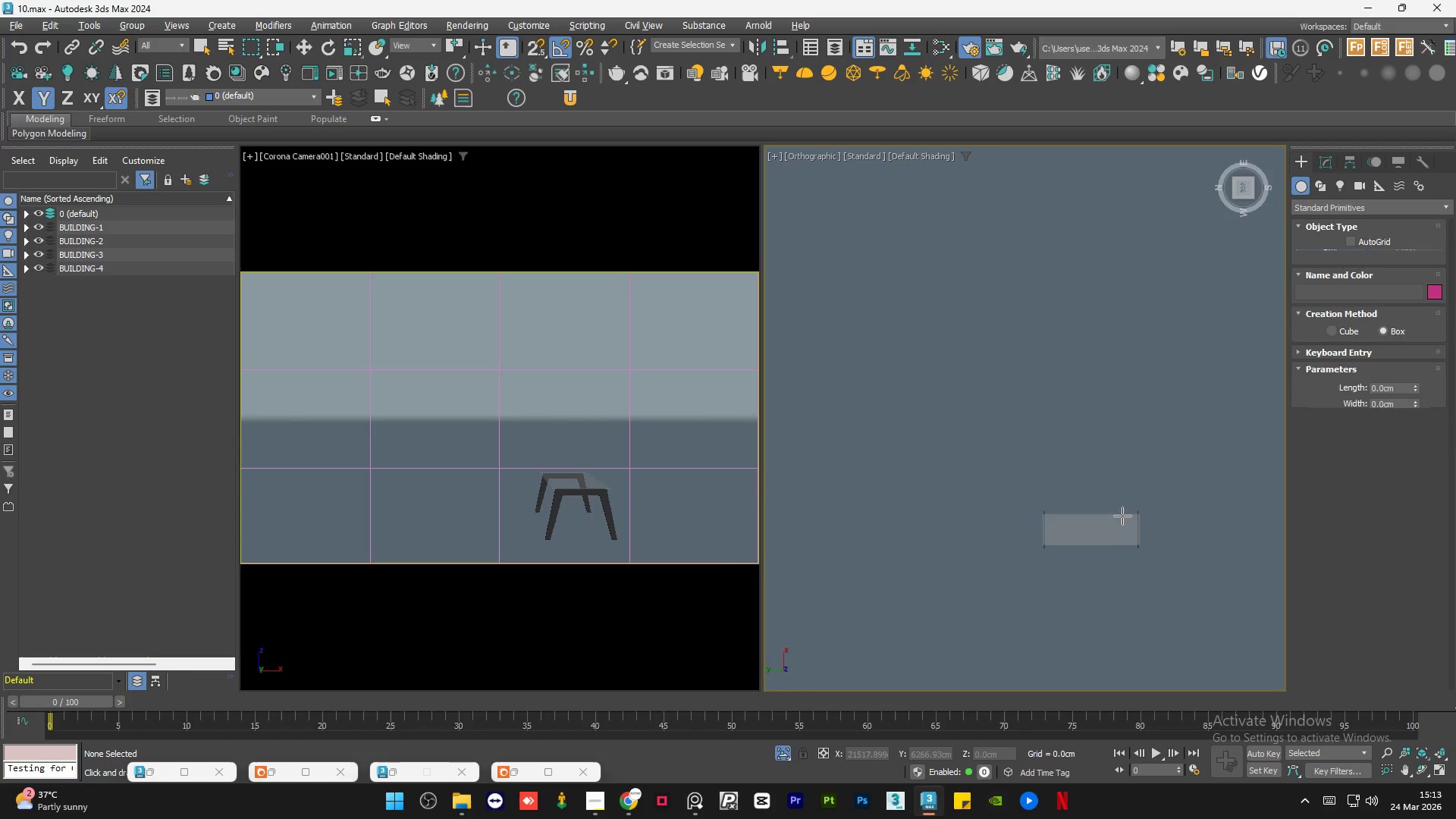 
scroll: coordinate [1139, 548], scroll_direction: up, amount: 4.0
 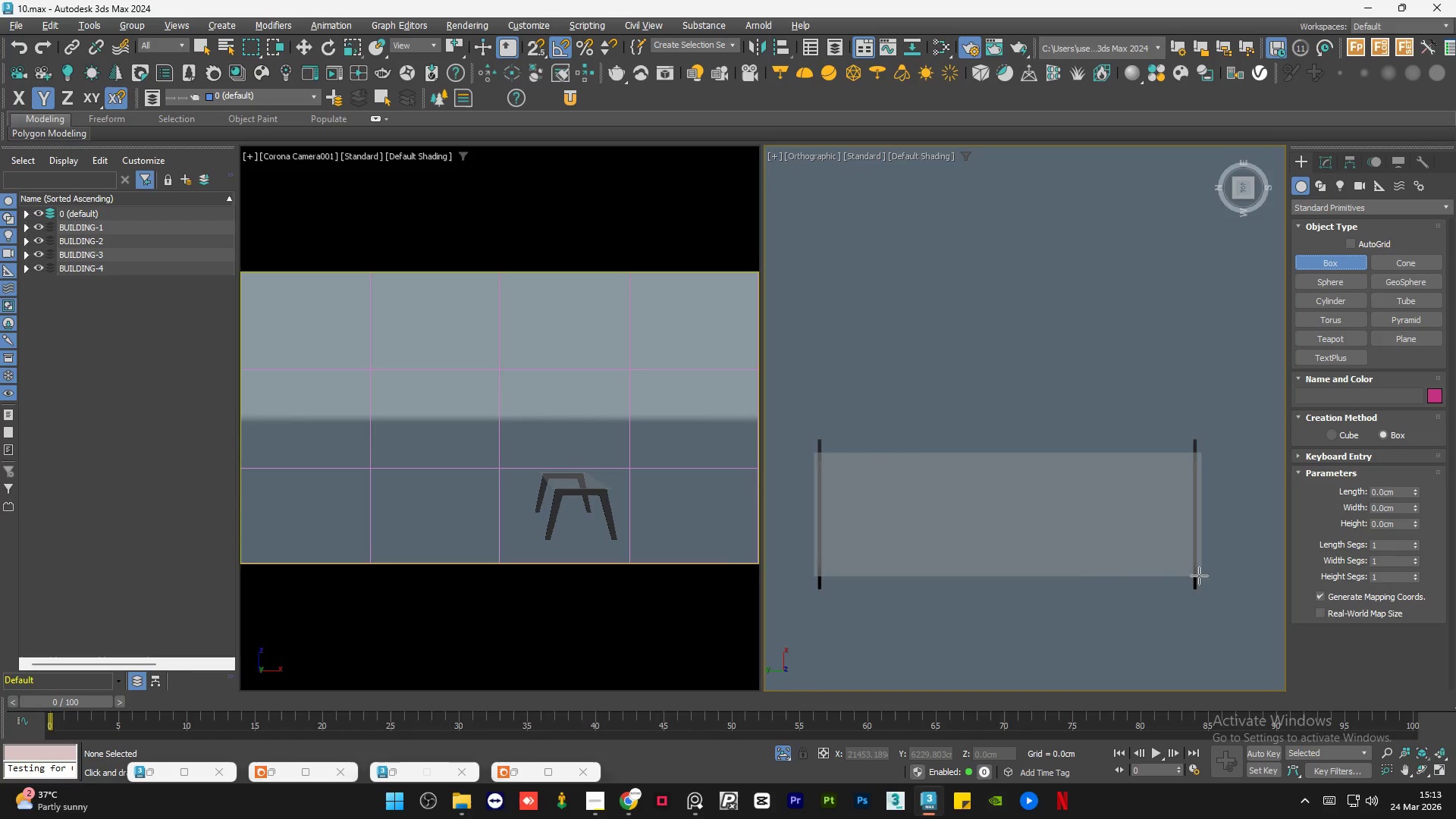 
left_click_drag(start_coordinate=[1200, 576], to_coordinate=[816, 453])
 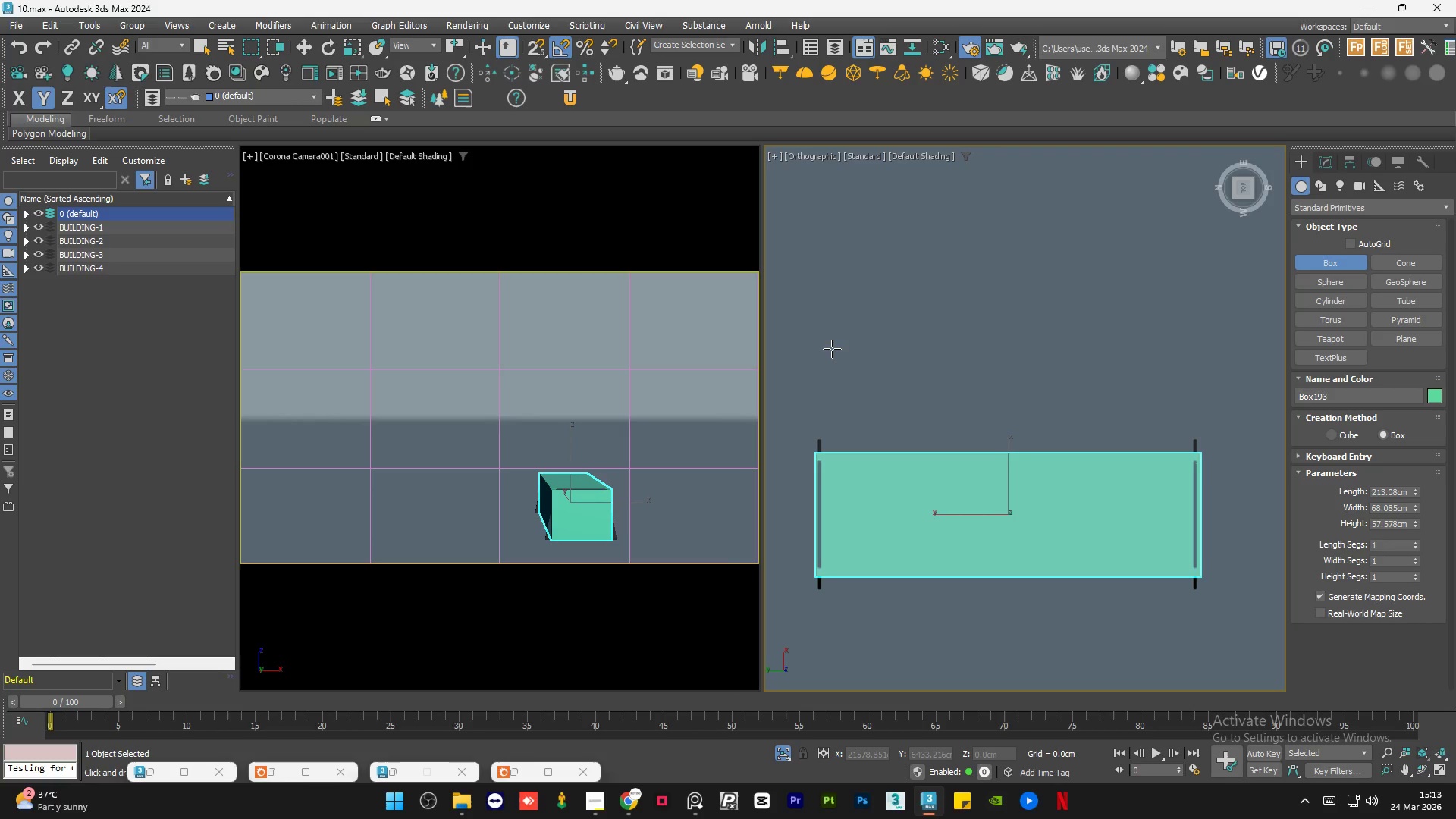 
left_click([836, 345])
 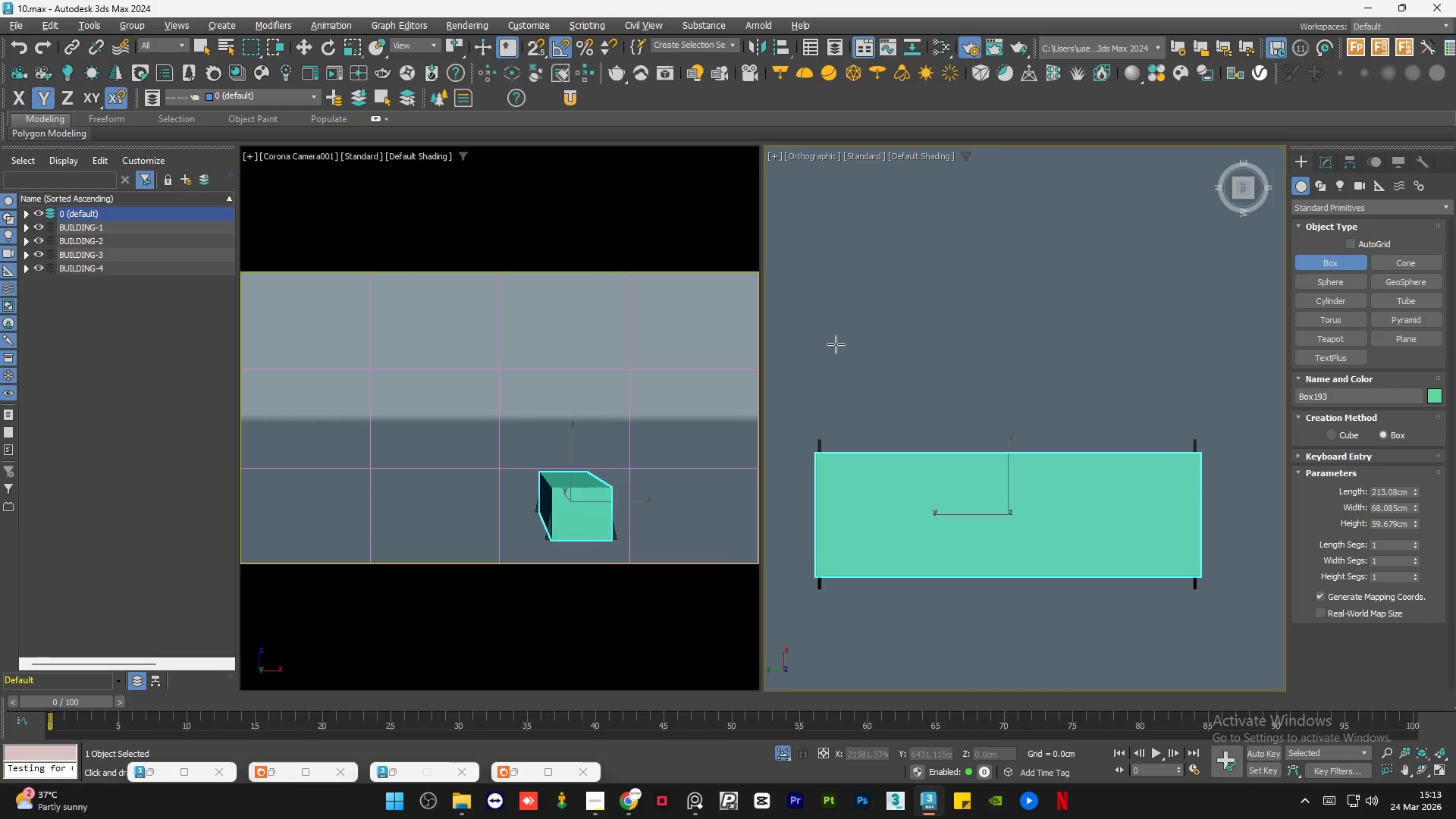 
key(Q)
 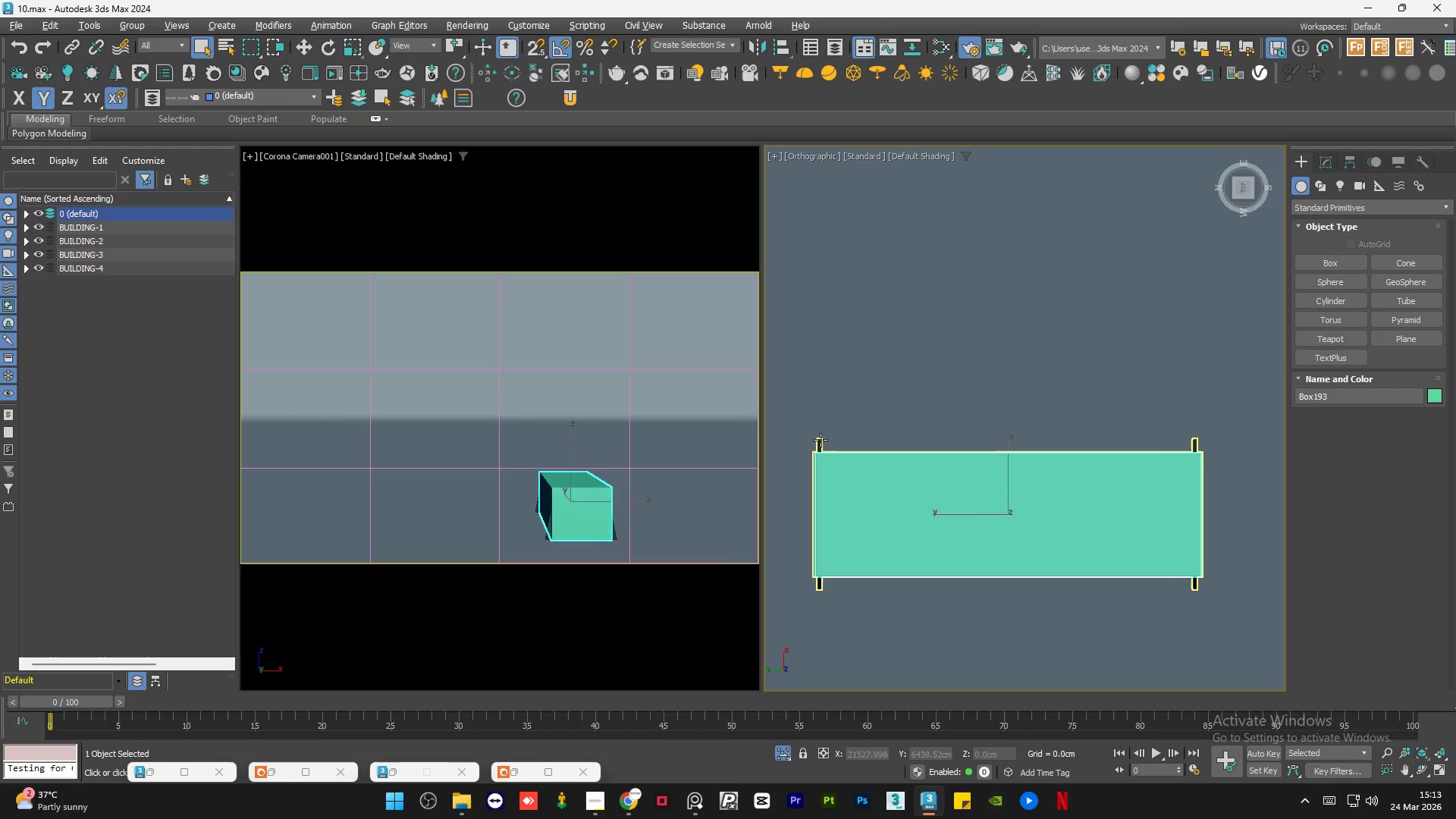 
left_click([820, 440])
 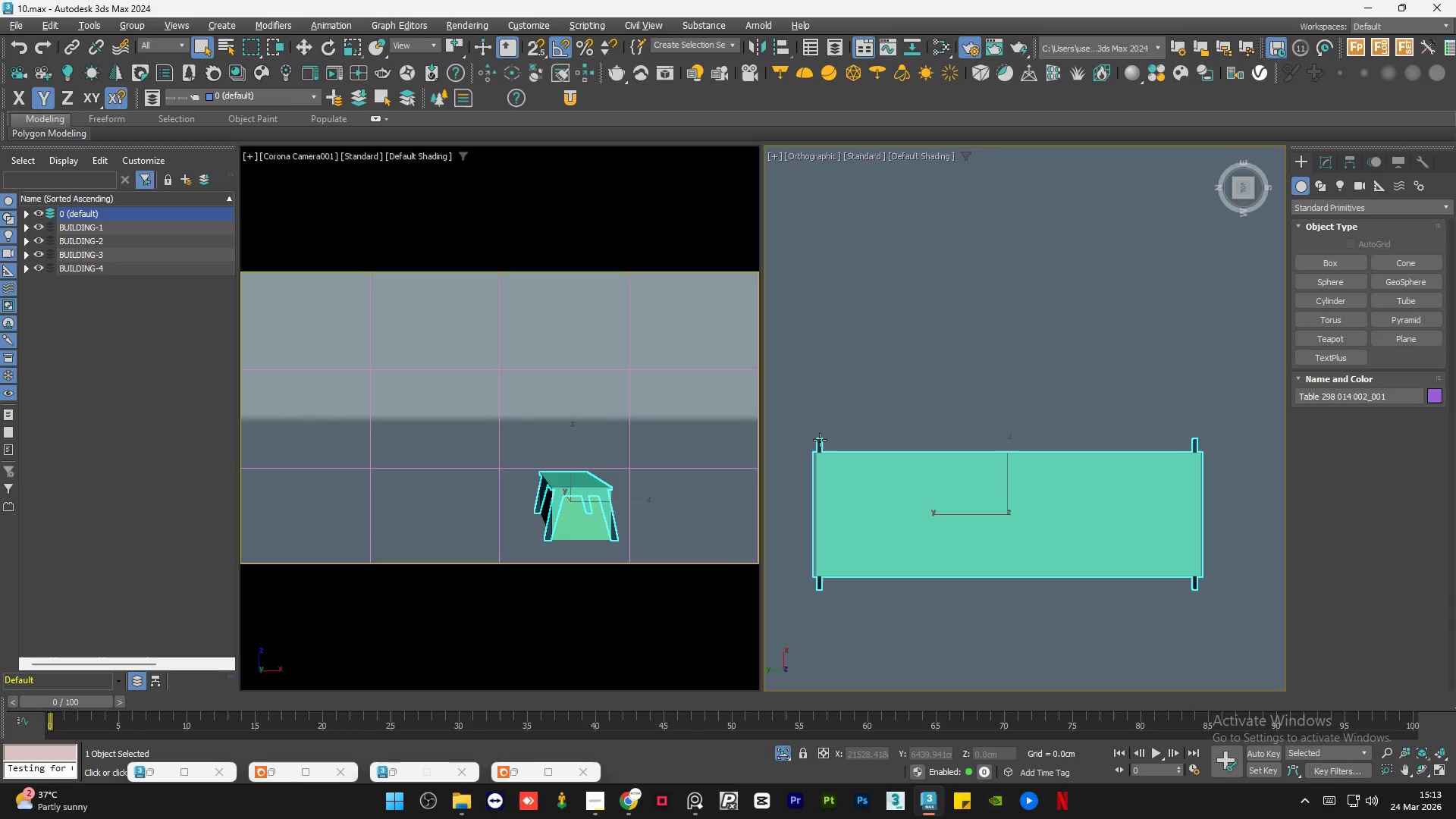 
key(Delete)
 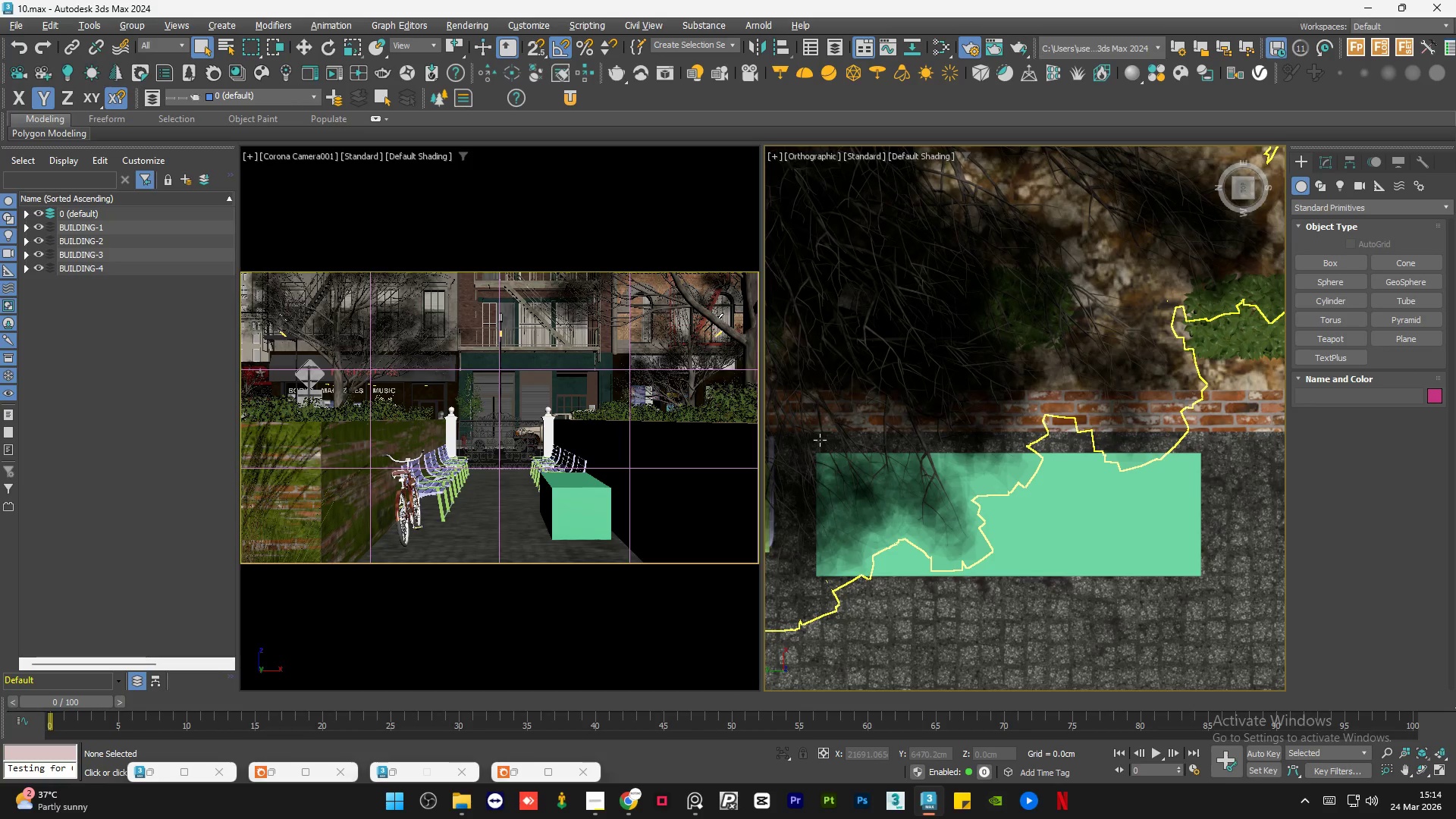 
wait(21.03)
 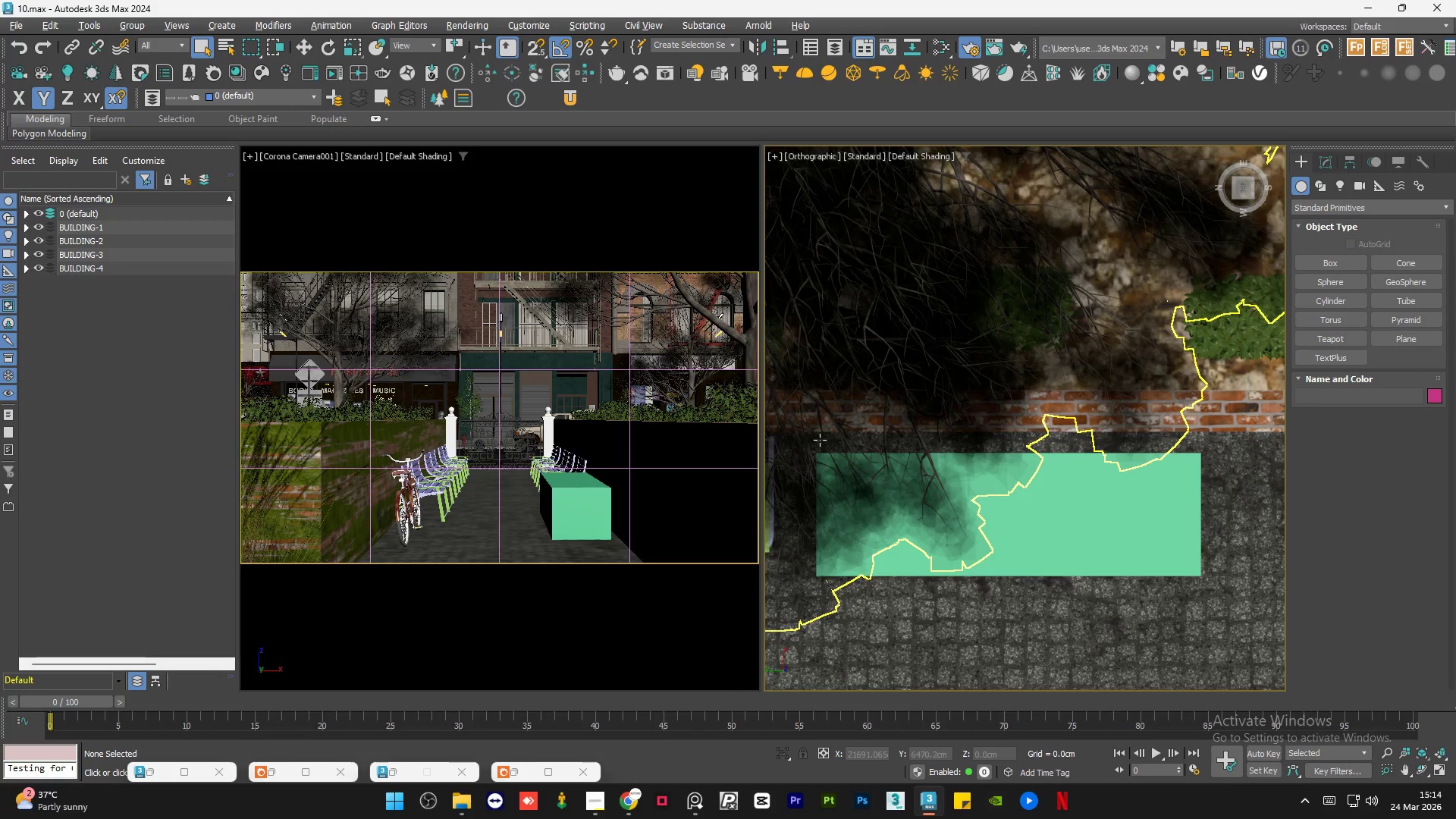 
scroll: coordinate [1018, 494], scroll_direction: down, amount: 5.0
 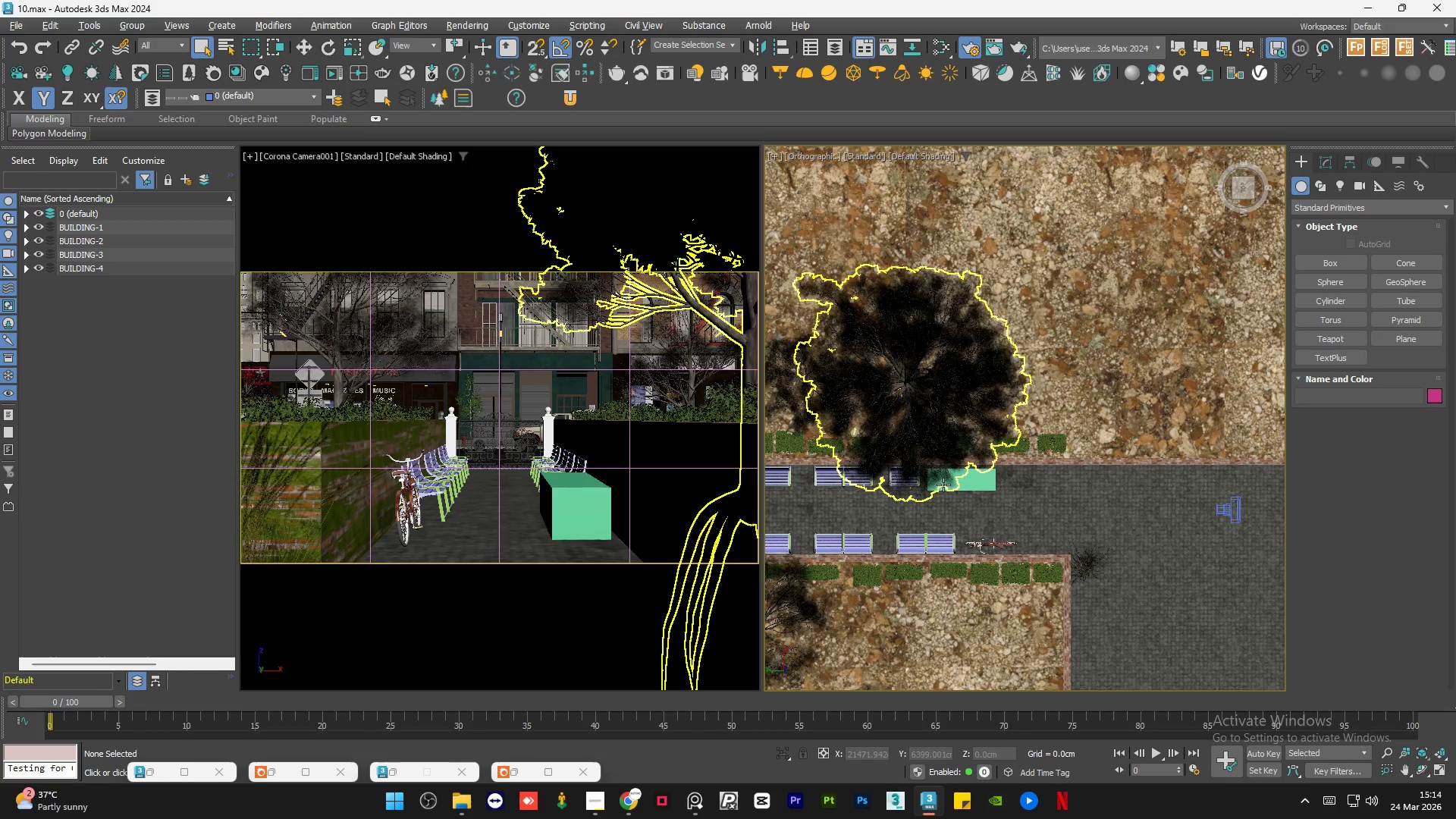 
left_click([959, 487])
 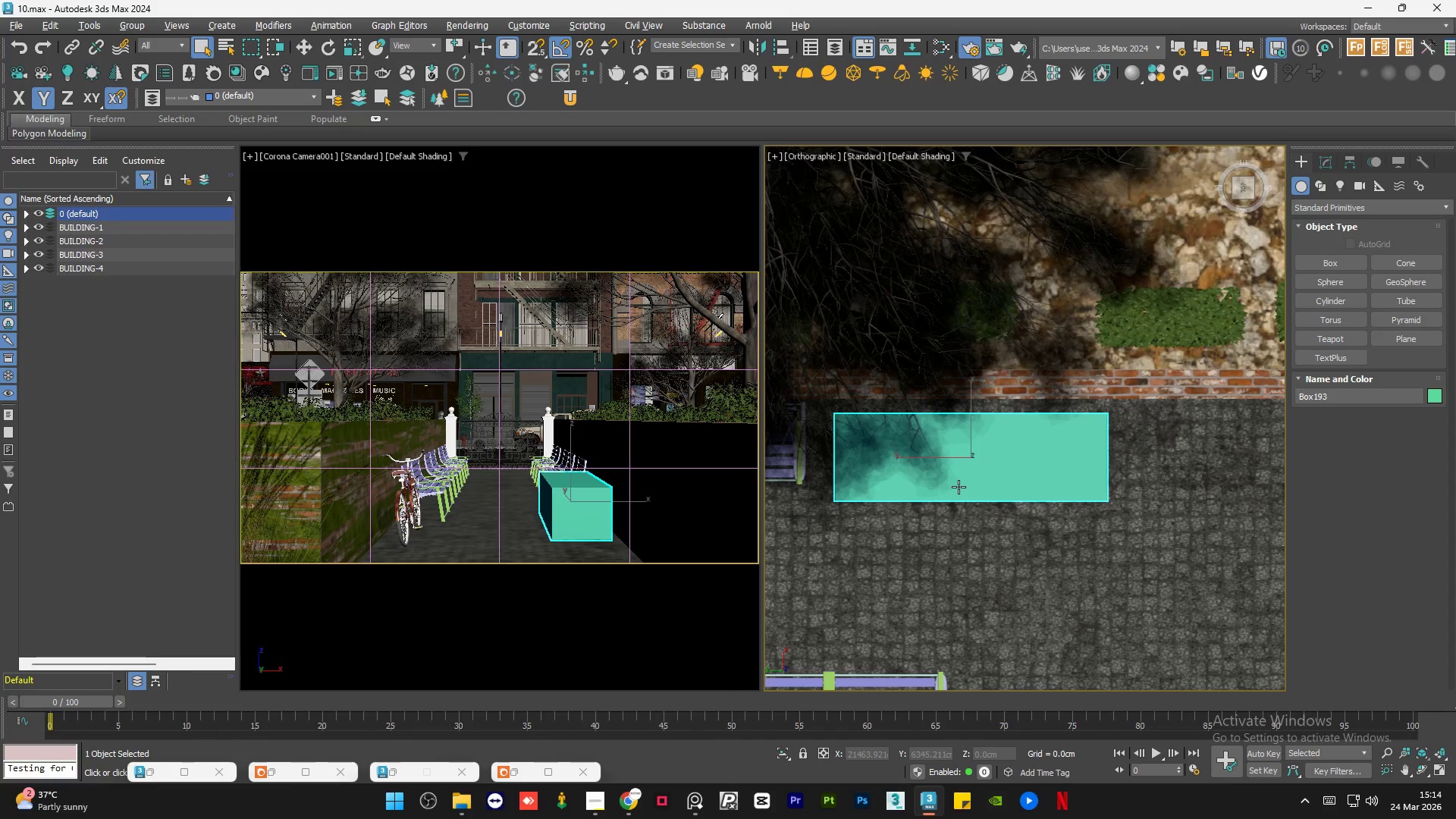 
scroll: coordinate [958, 487], scroll_direction: up, amount: 4.0
 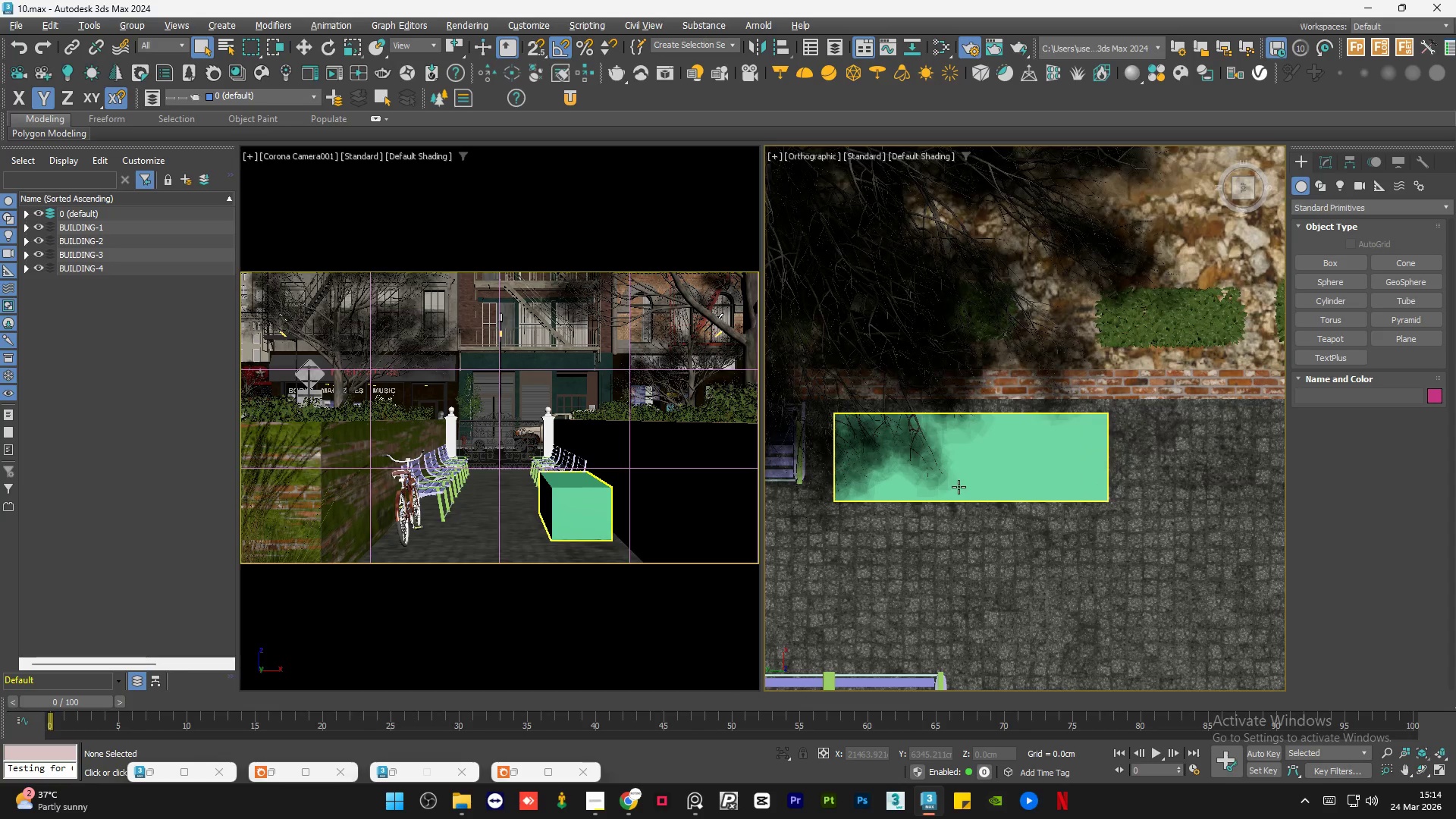 
key(Alt+Q)
 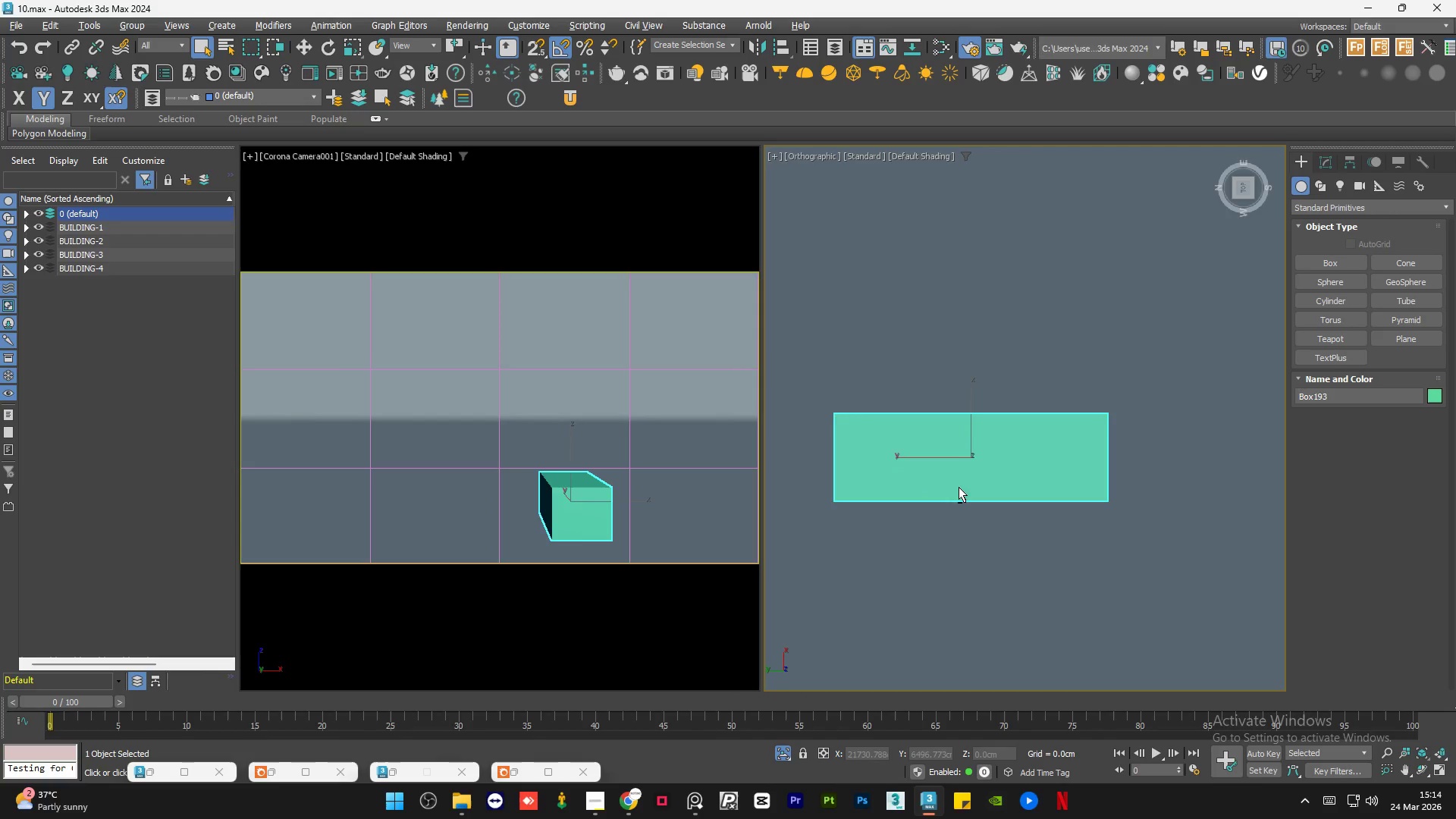 
double_click([1139, 366])
 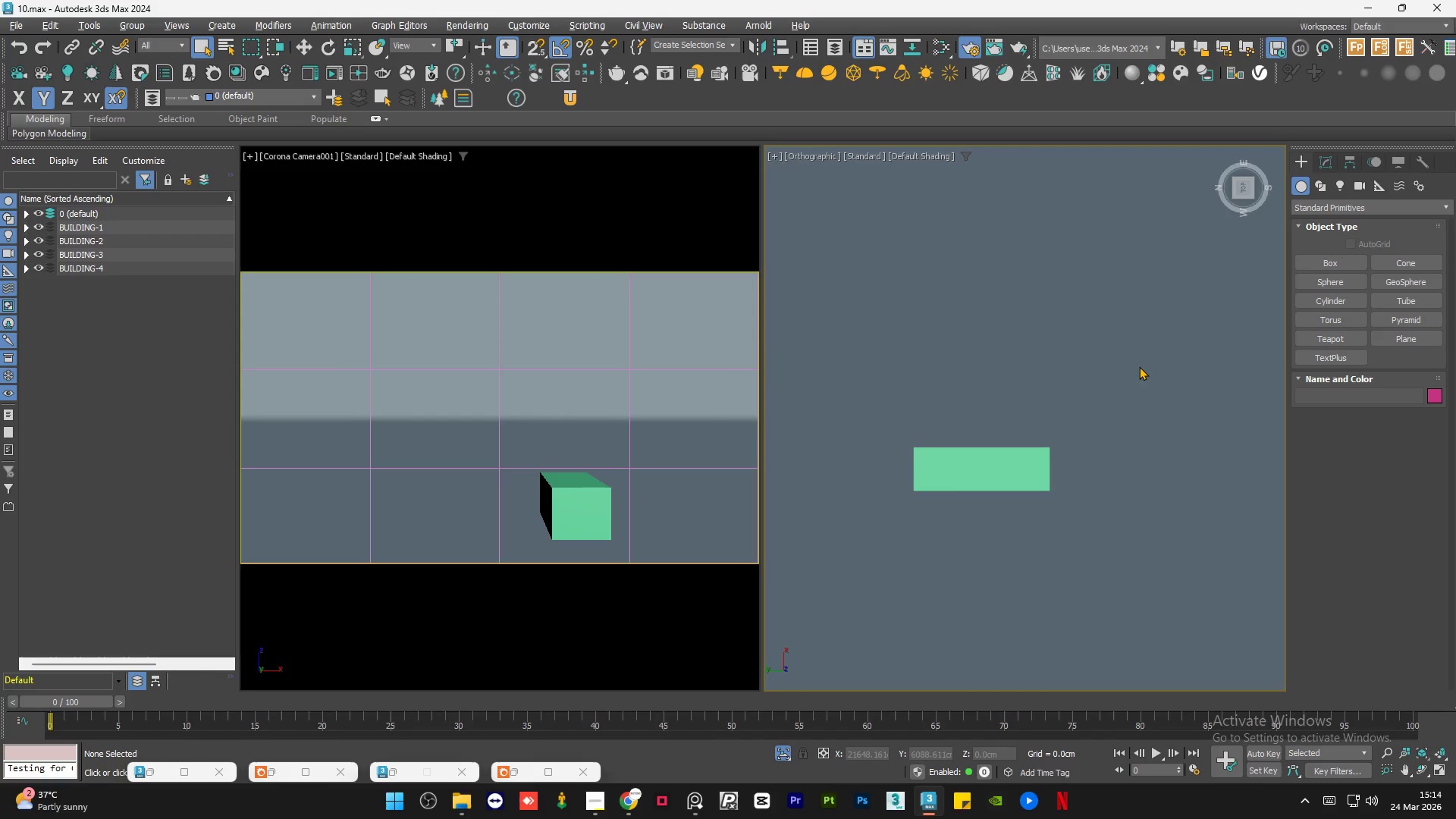 
scroll: coordinate [1002, 480], scroll_direction: down, amount: 2.0
 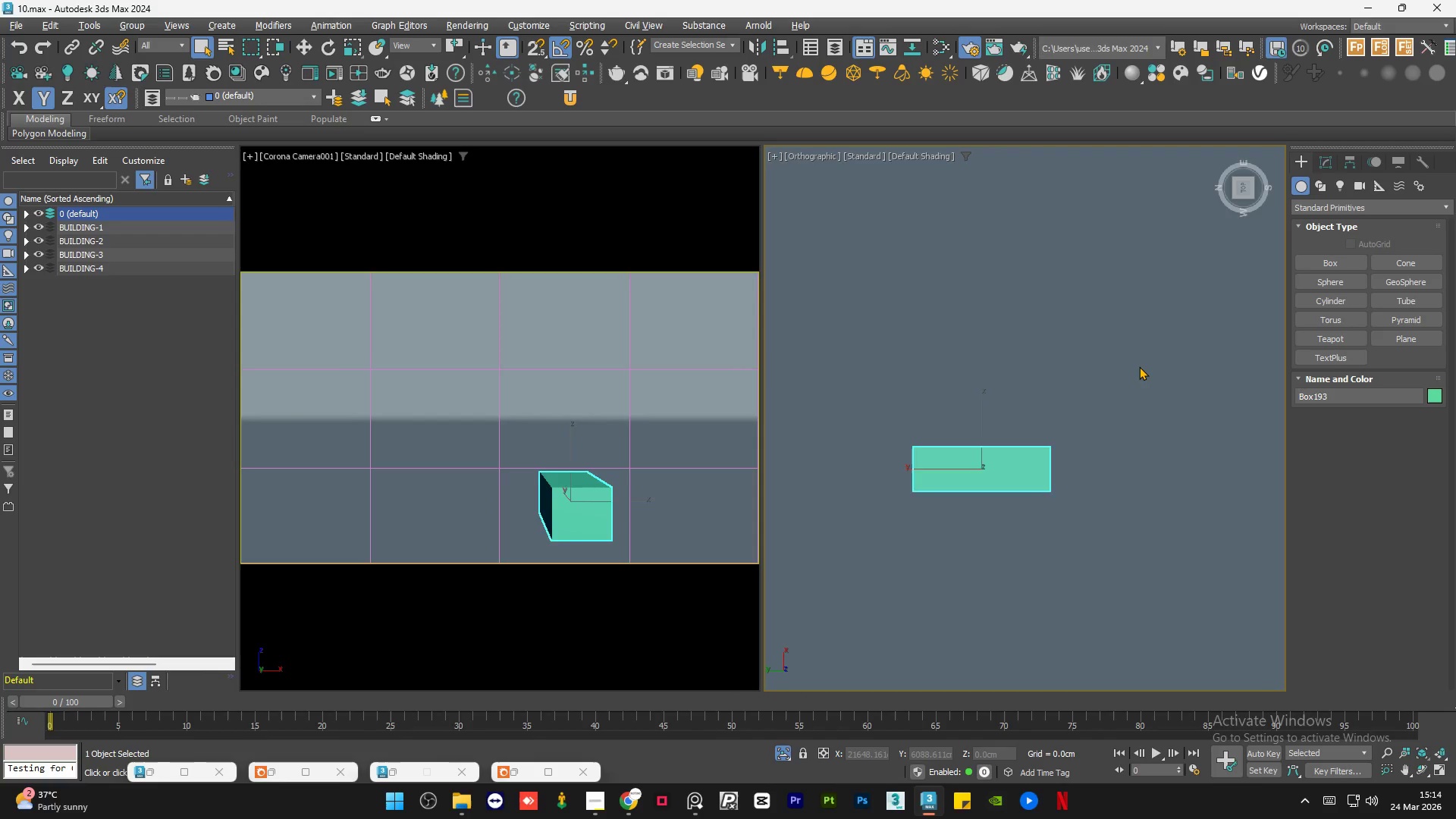 
wait(12.65)
 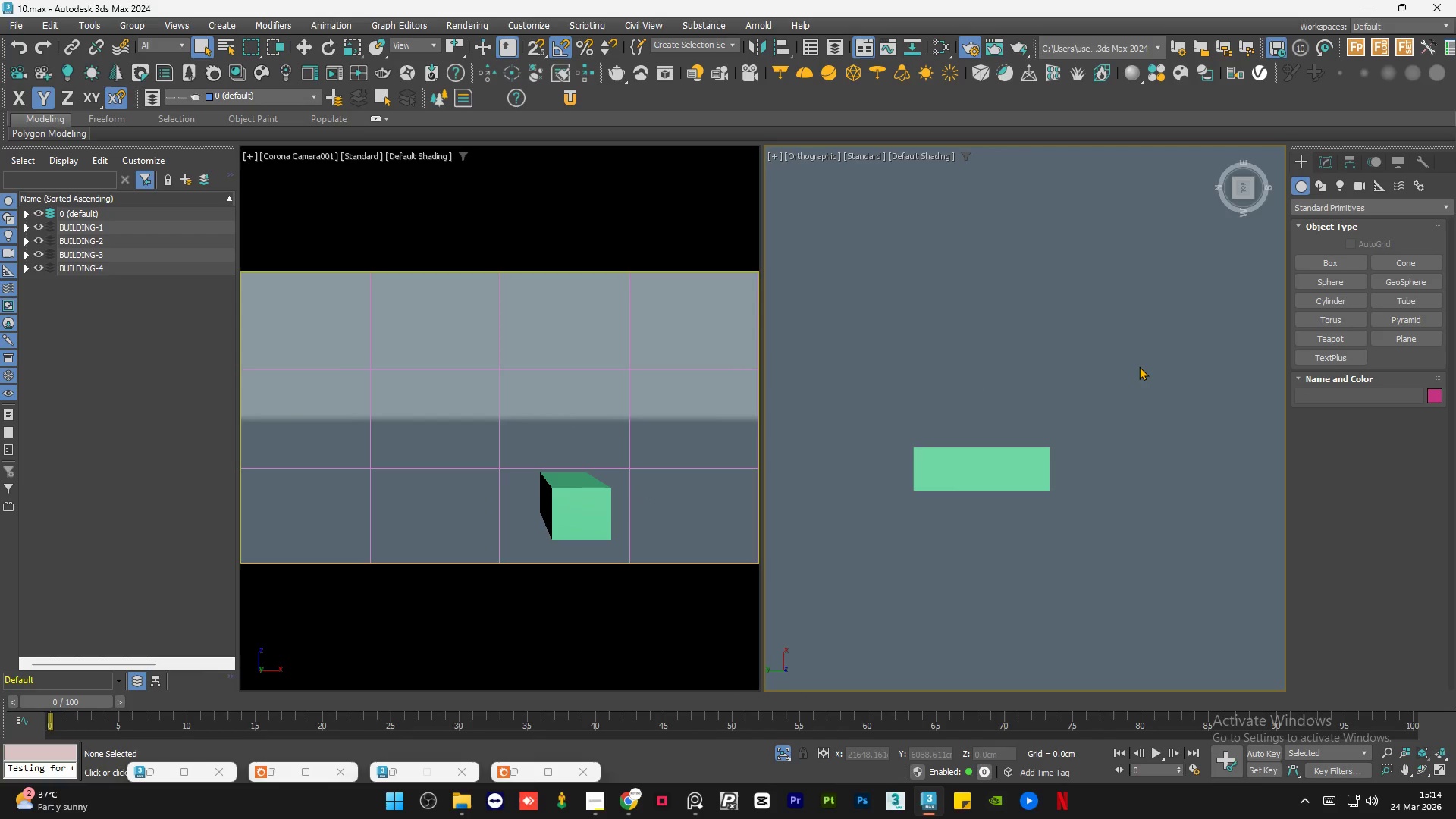 
hold_key(key=AltLeft, duration=1.16)
 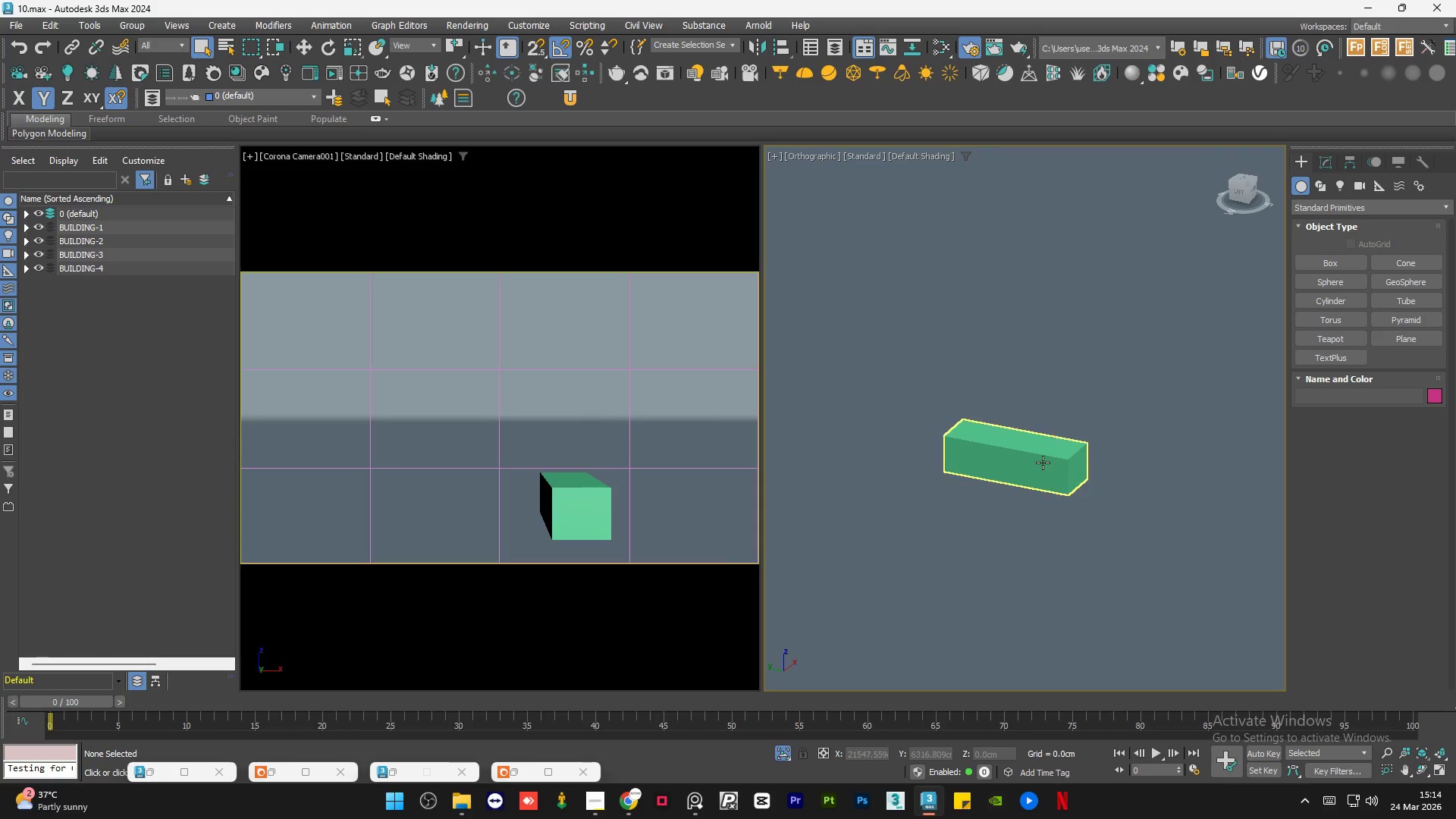 
left_click([1043, 463])
 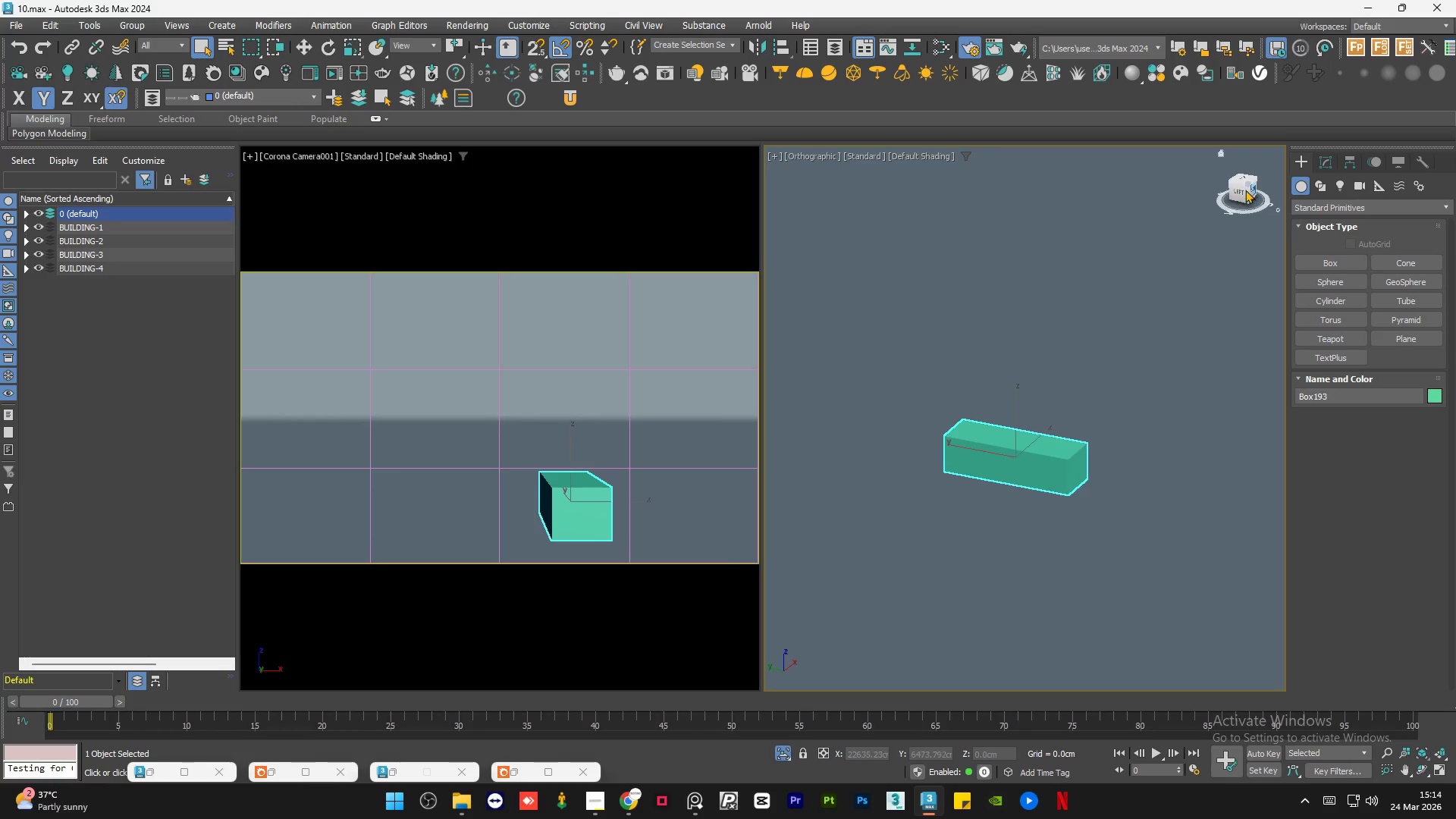 
left_click([1233, 189])
 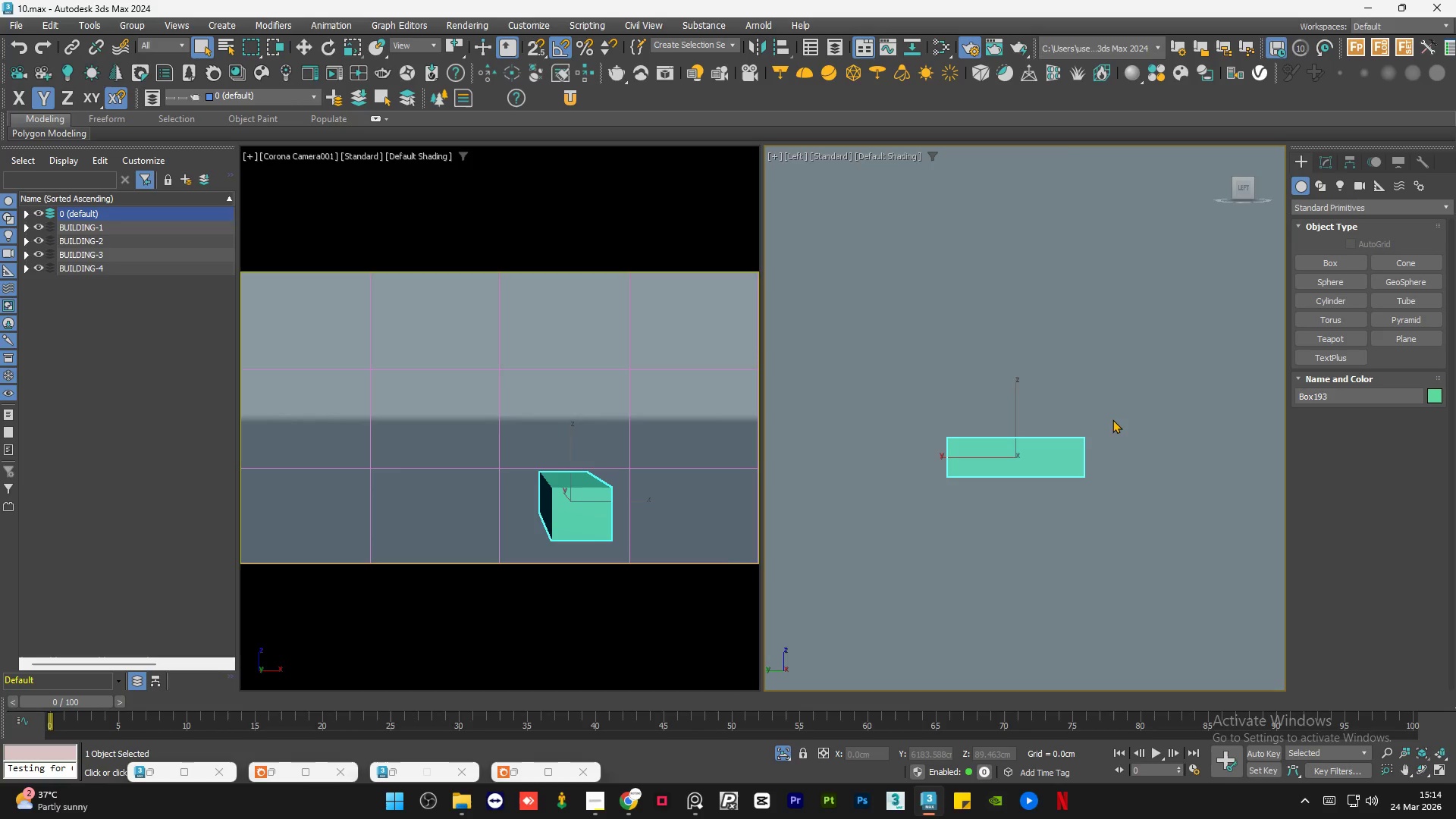 
key(Z)
 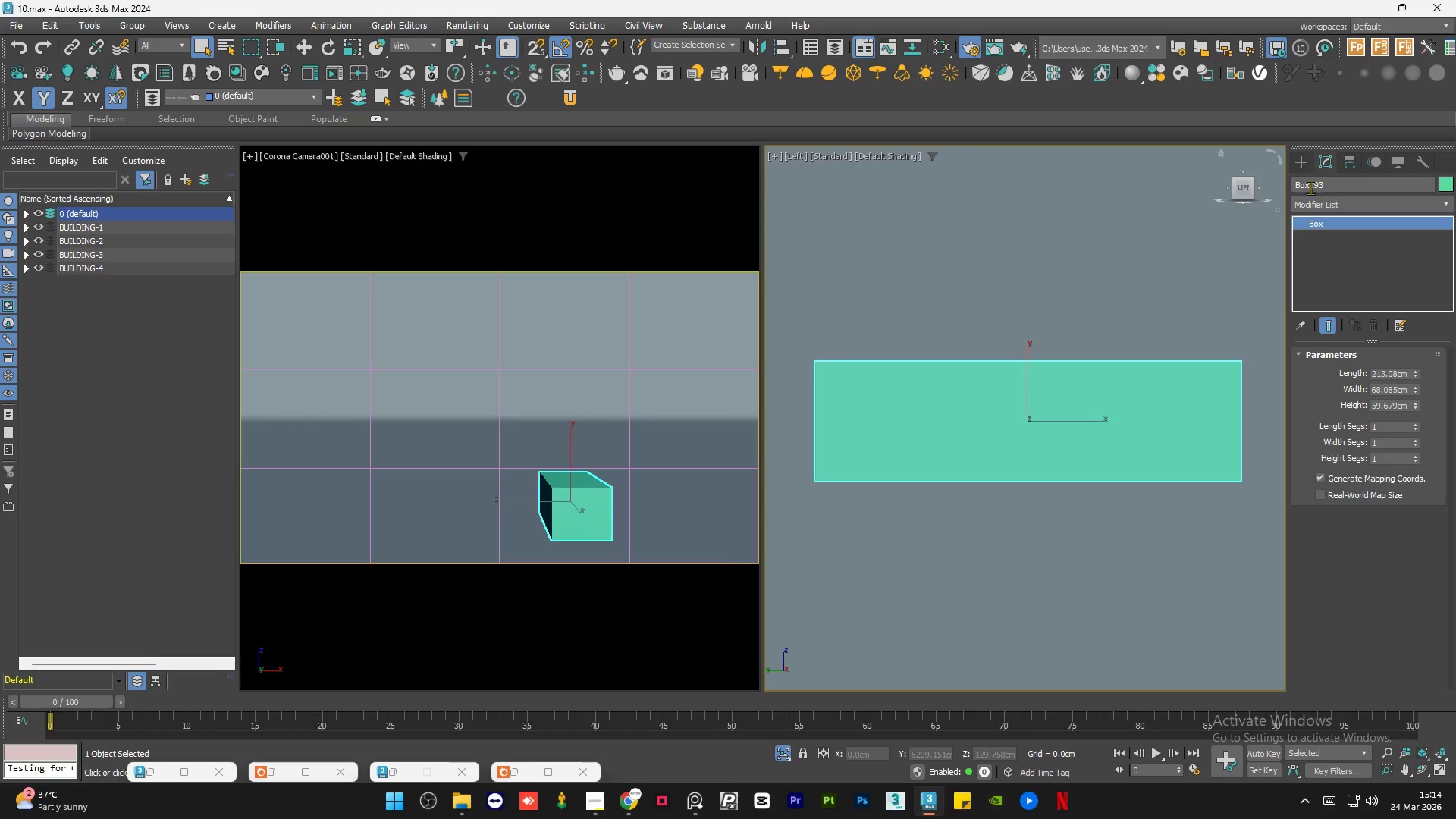 
left_click([1329, 209])
 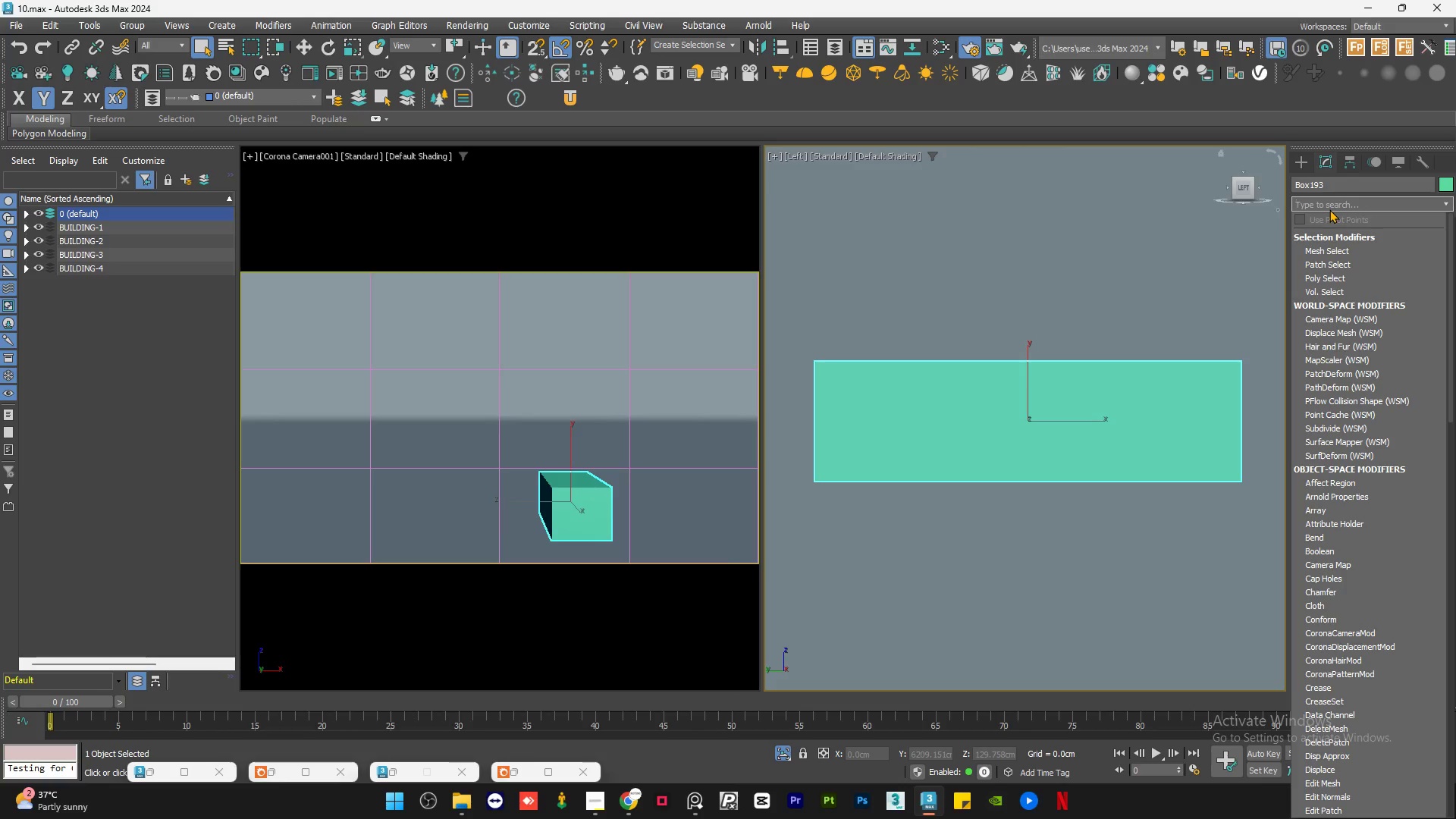 
type(ed)
 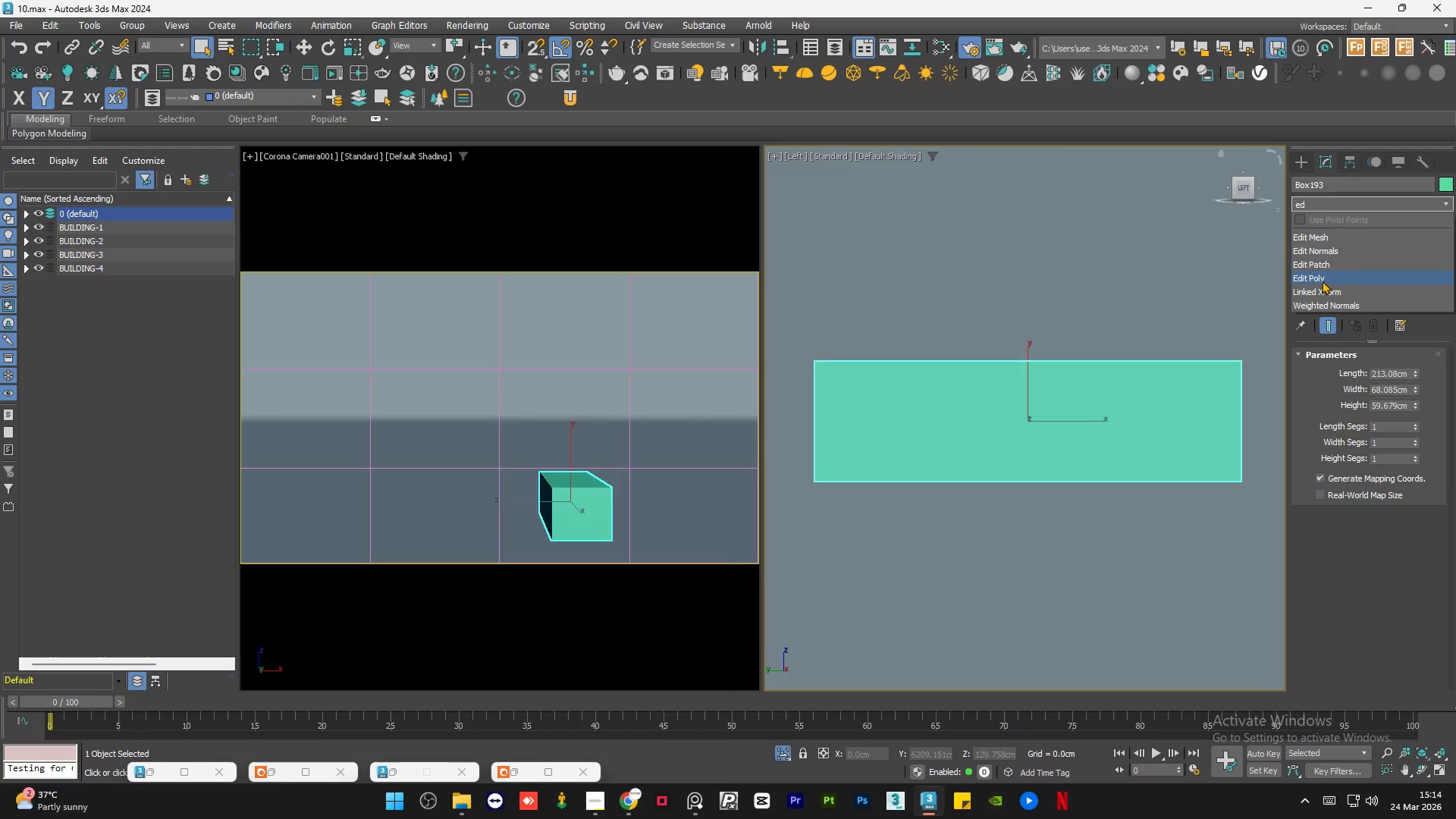 
left_click([1326, 279])
 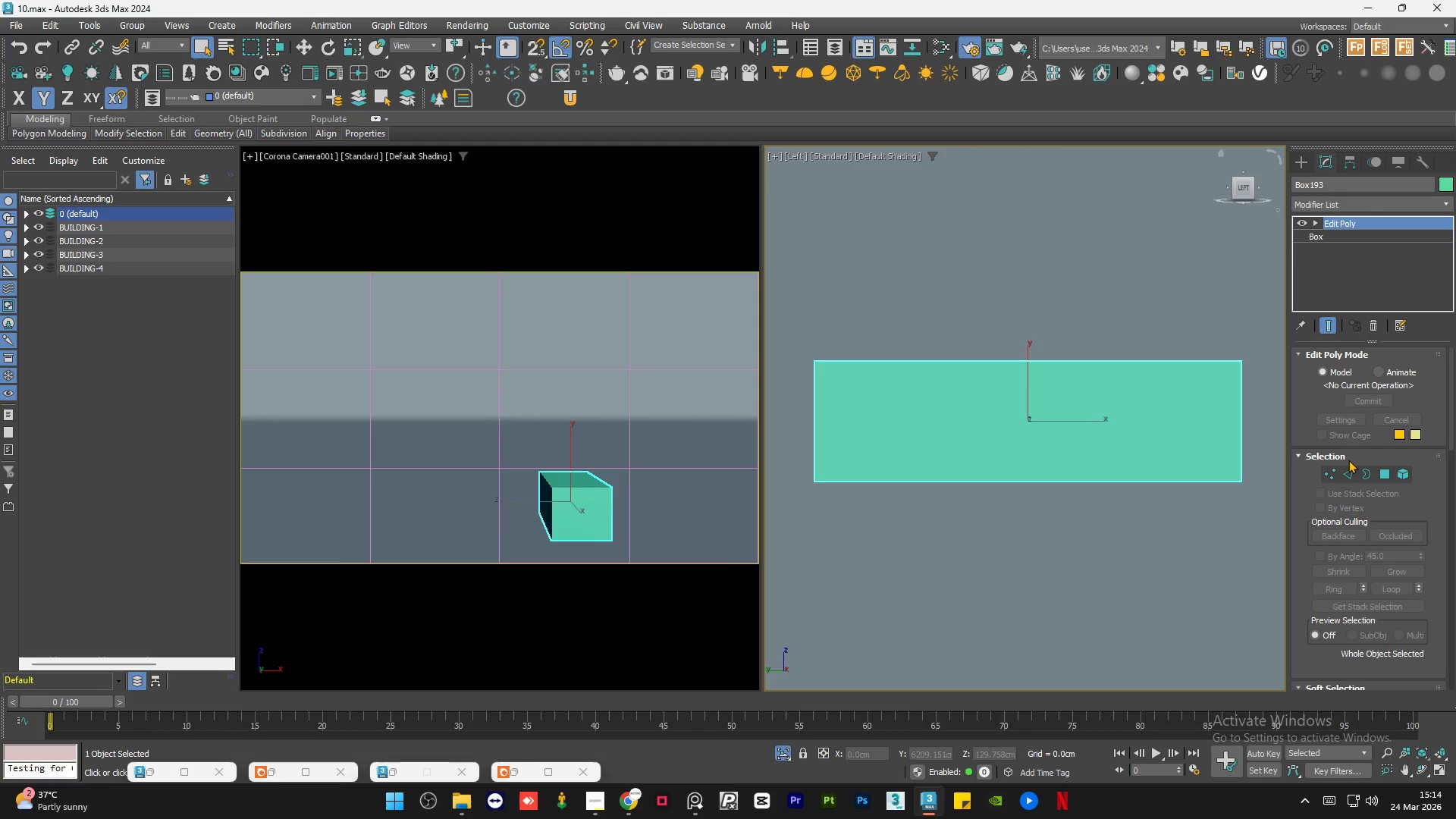 
left_click([1350, 472])
 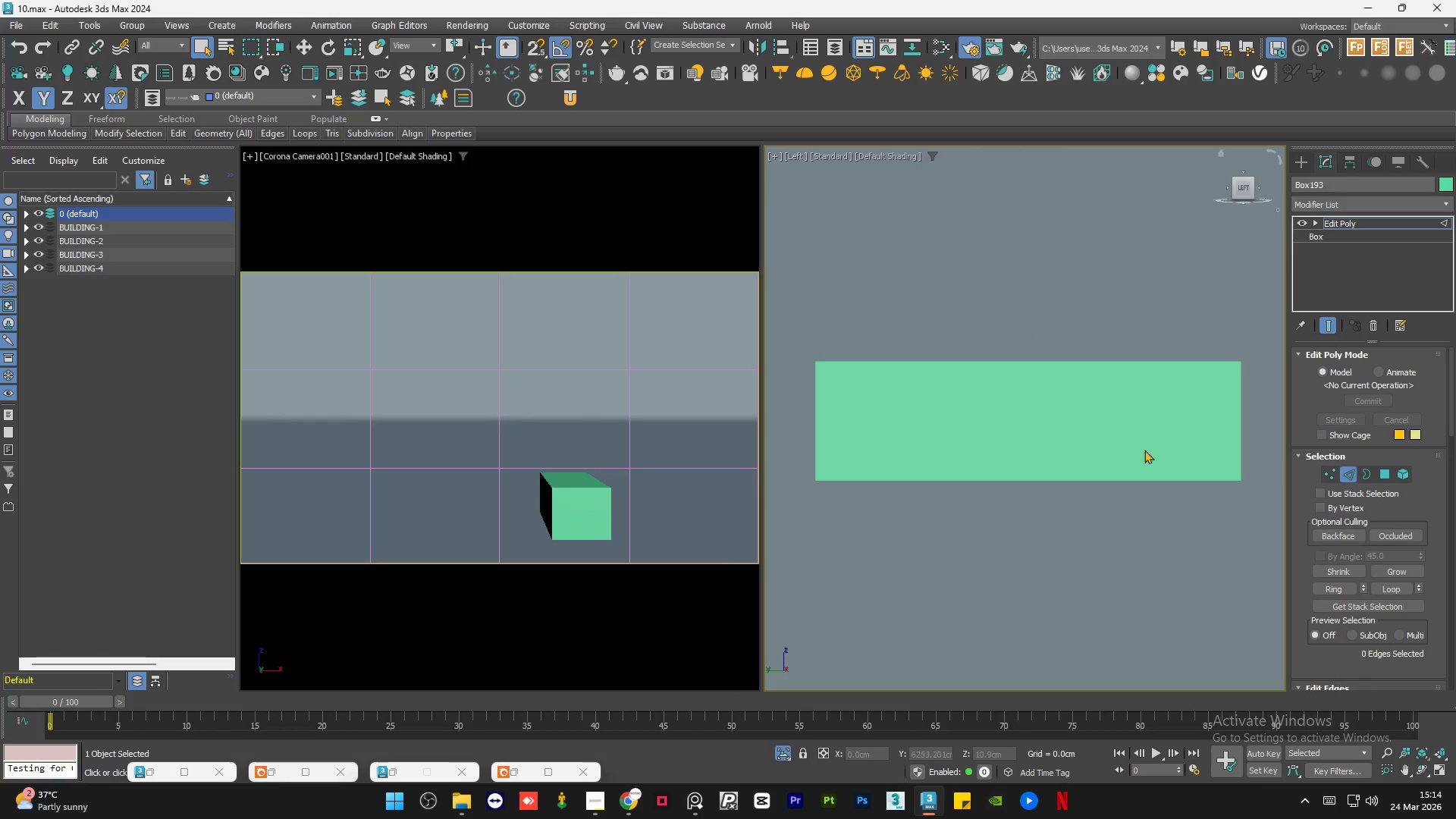 
key(Control+A)
 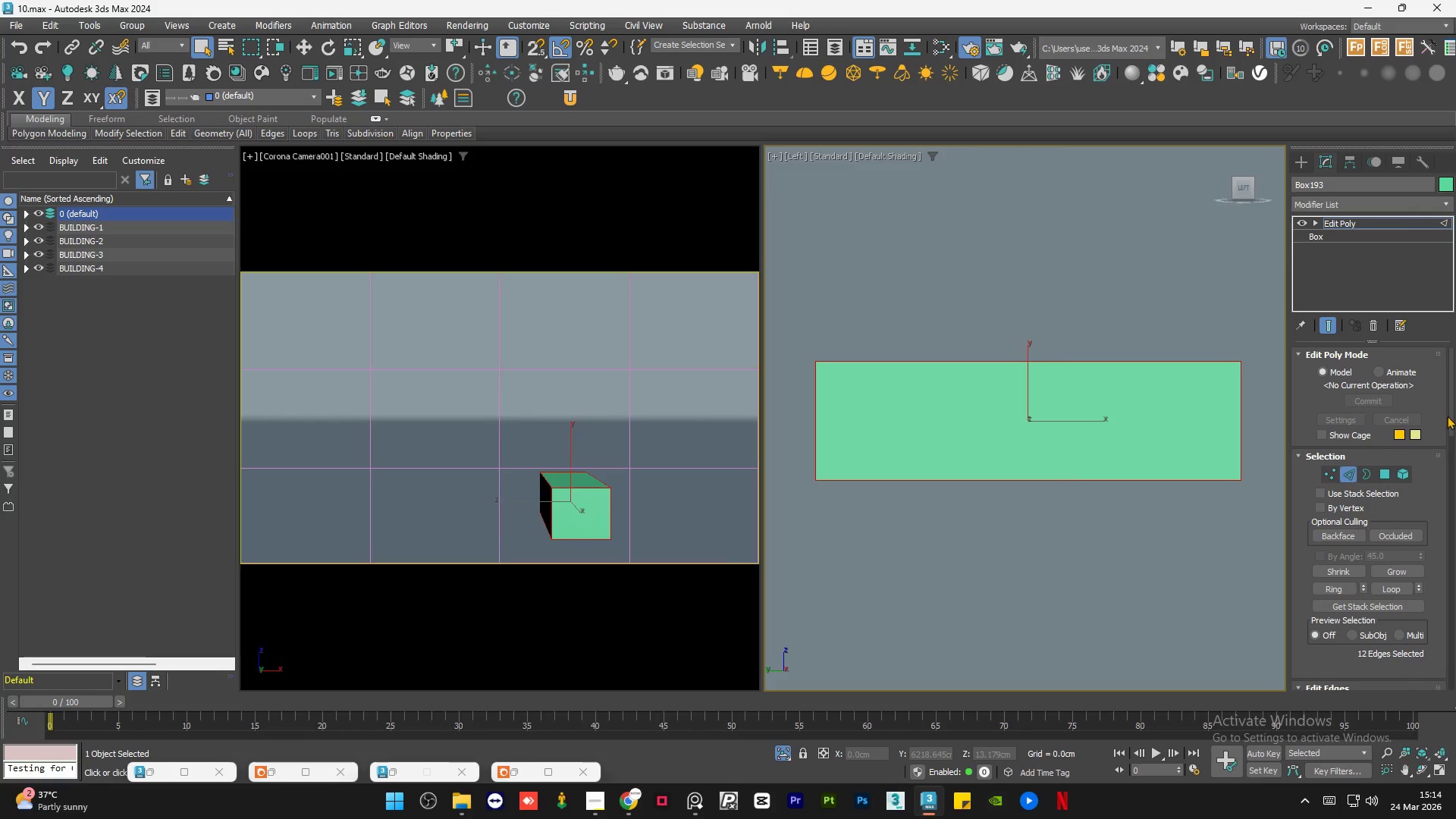 
left_click_drag(start_coordinate=[1451, 407], to_coordinate=[1451, 468])
 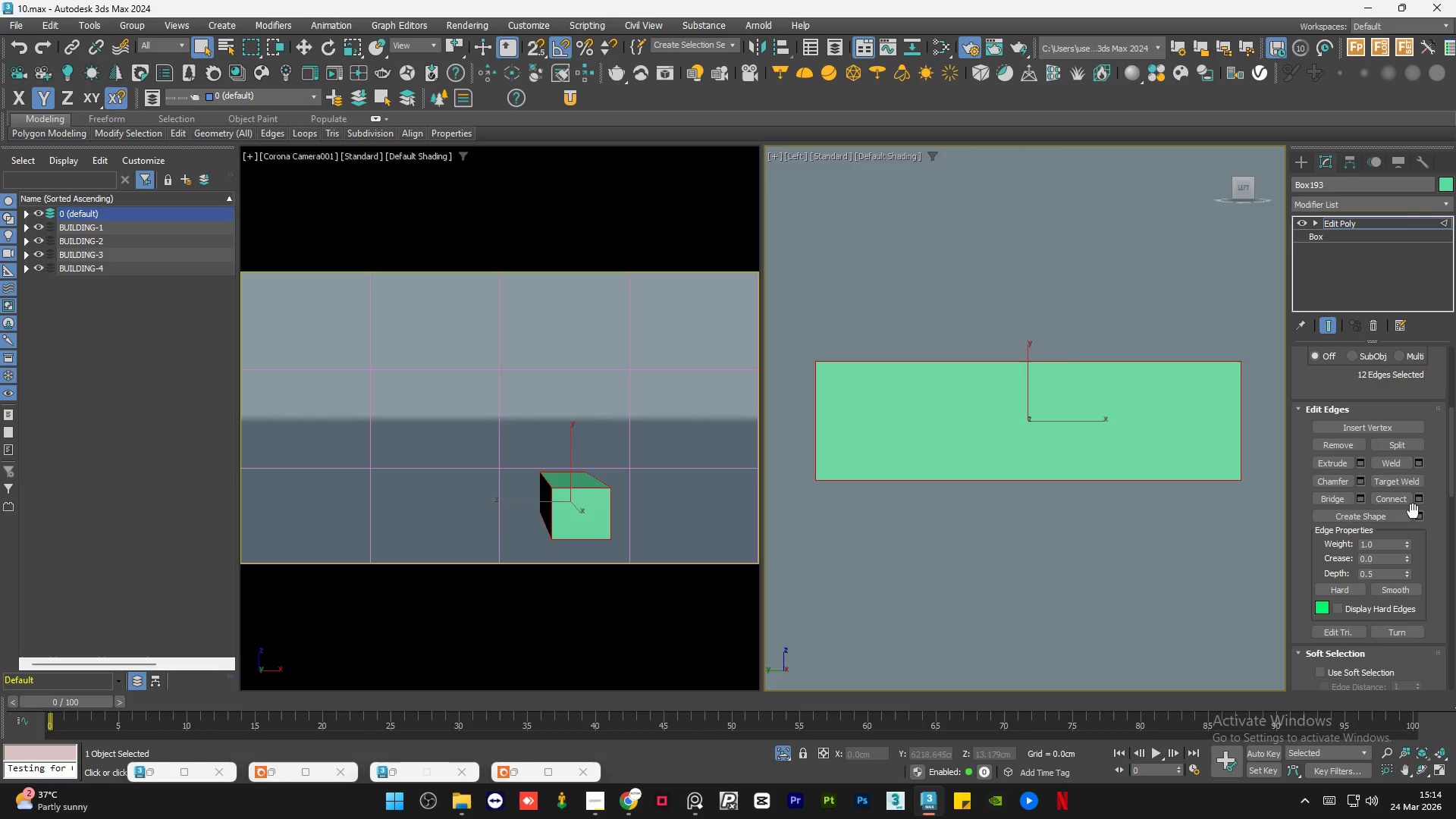 
left_click([1419, 511])
 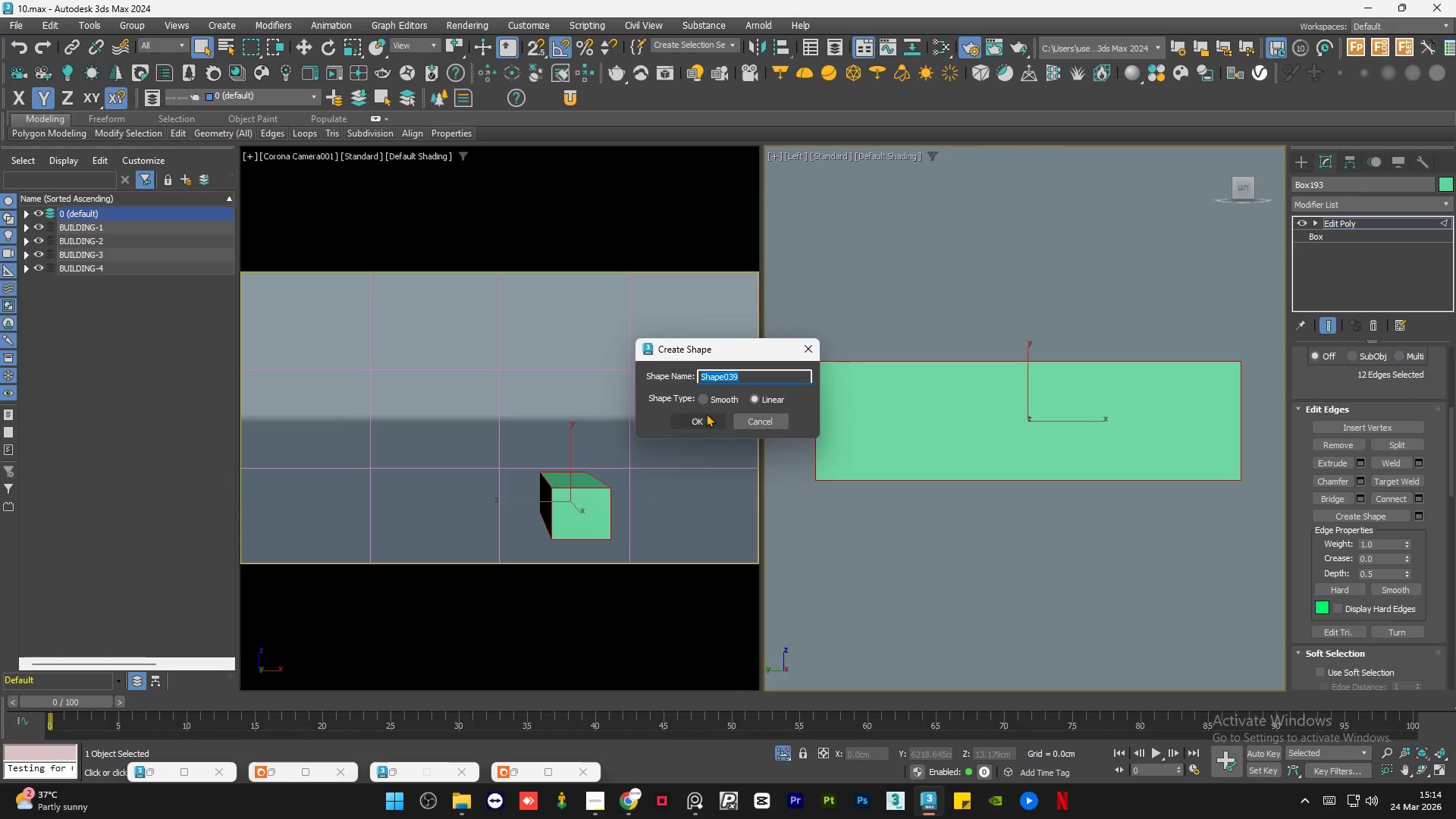 
left_click([693, 416])
 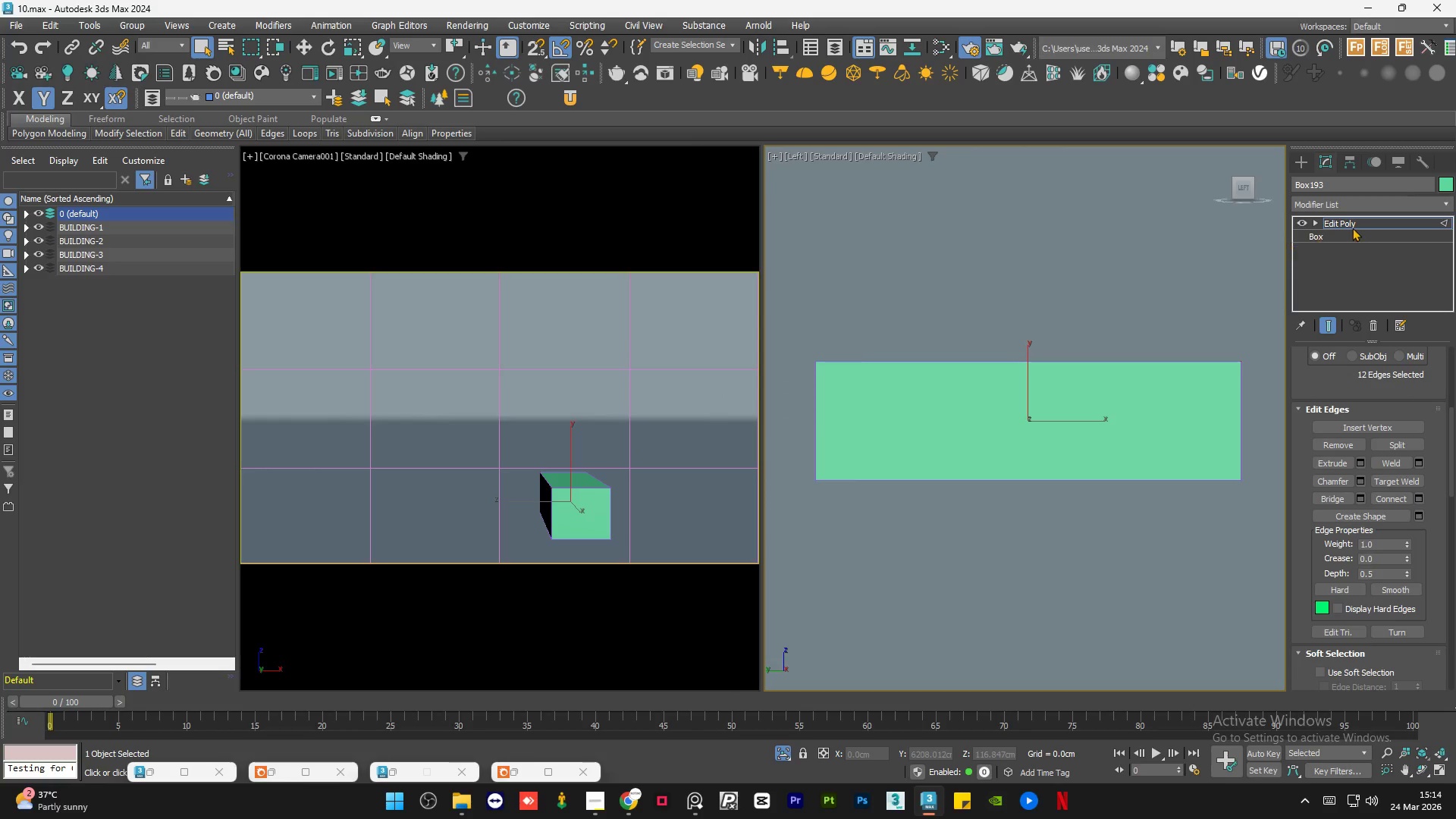 
left_click([1353, 228])
 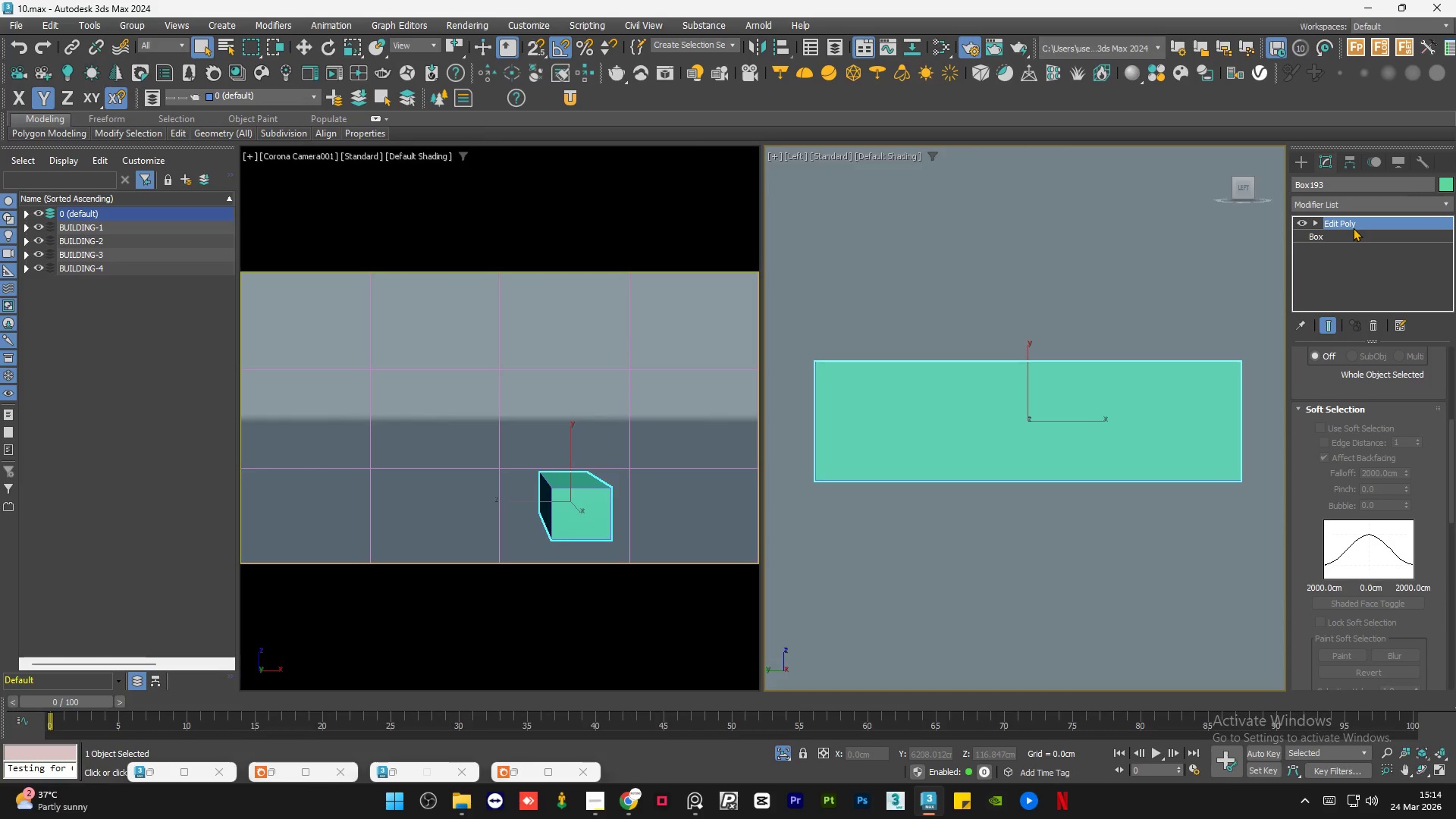 
key(Delete)
 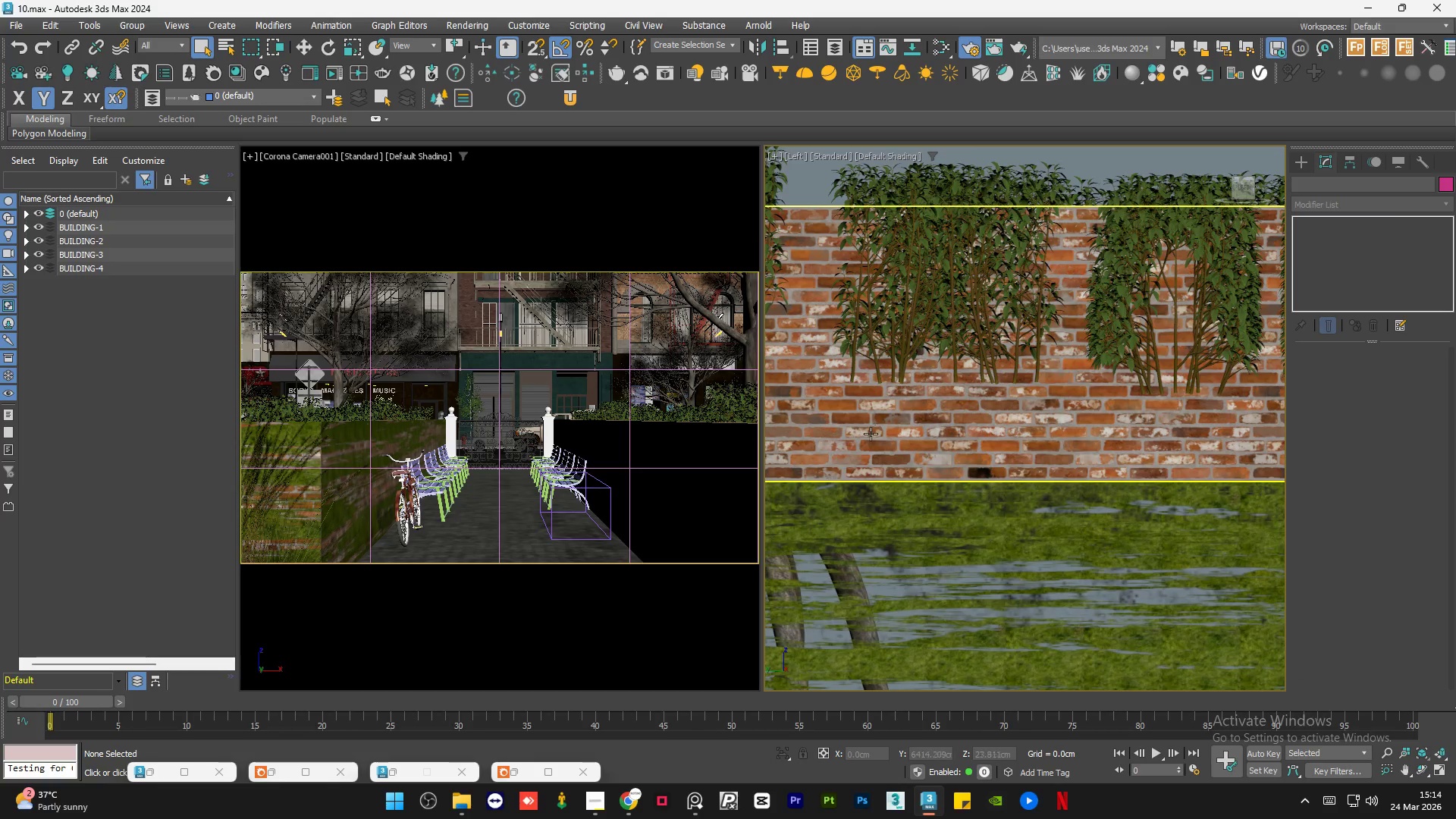 
hold_key(key=AltLeft, duration=0.89)
 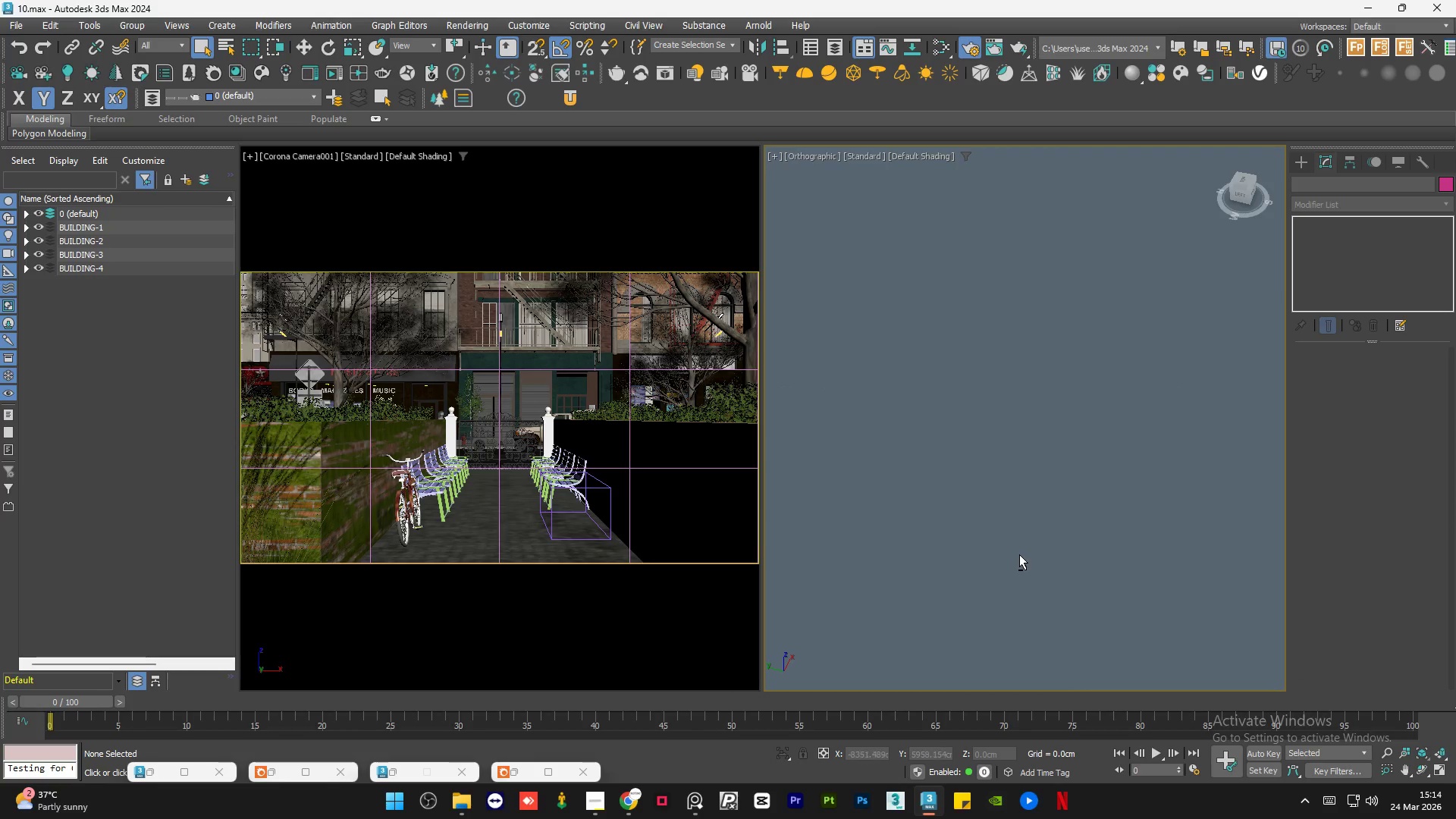 
scroll: coordinate [987, 492], scroll_direction: down, amount: 3.0
 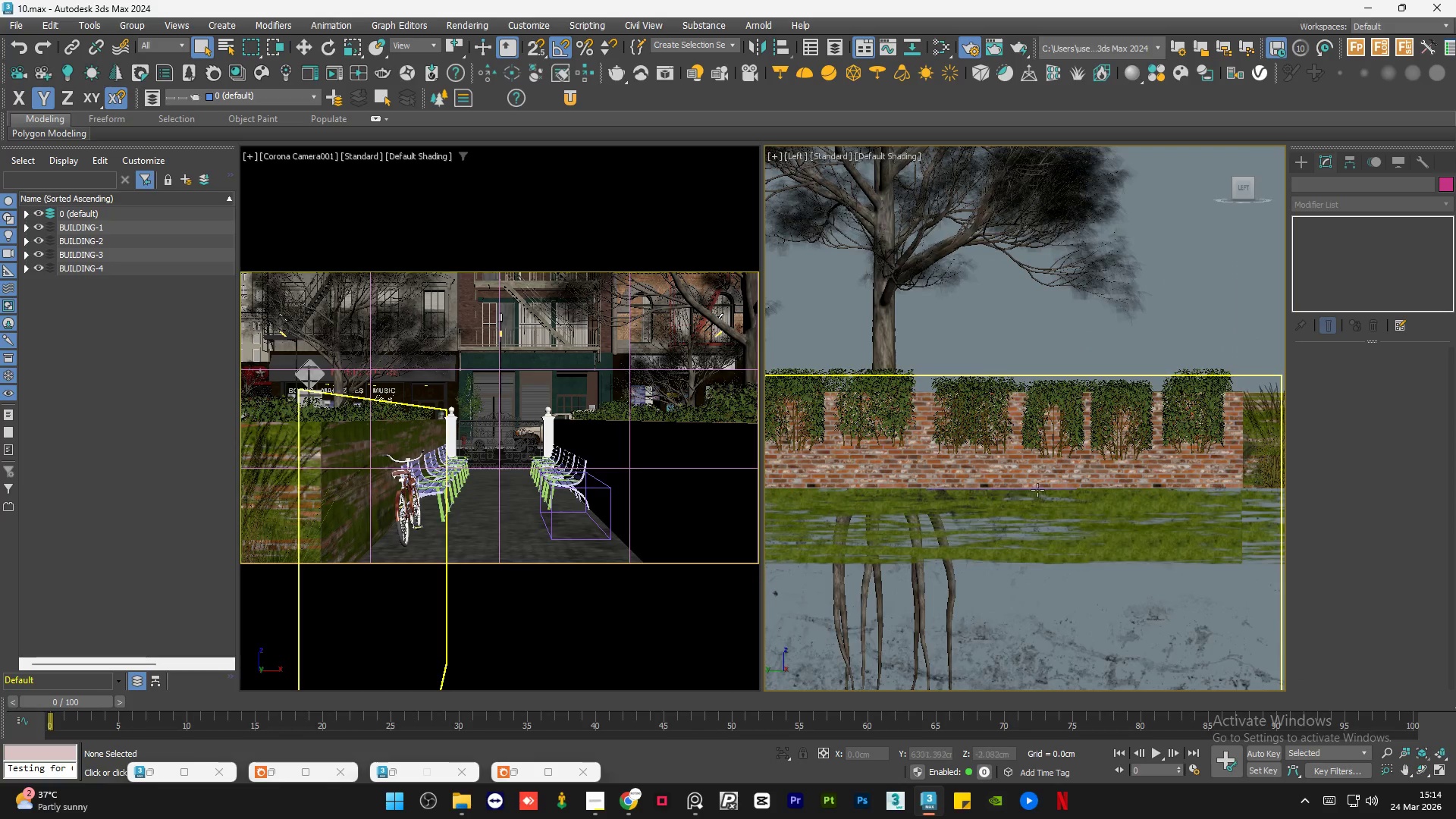 
key(Z)
 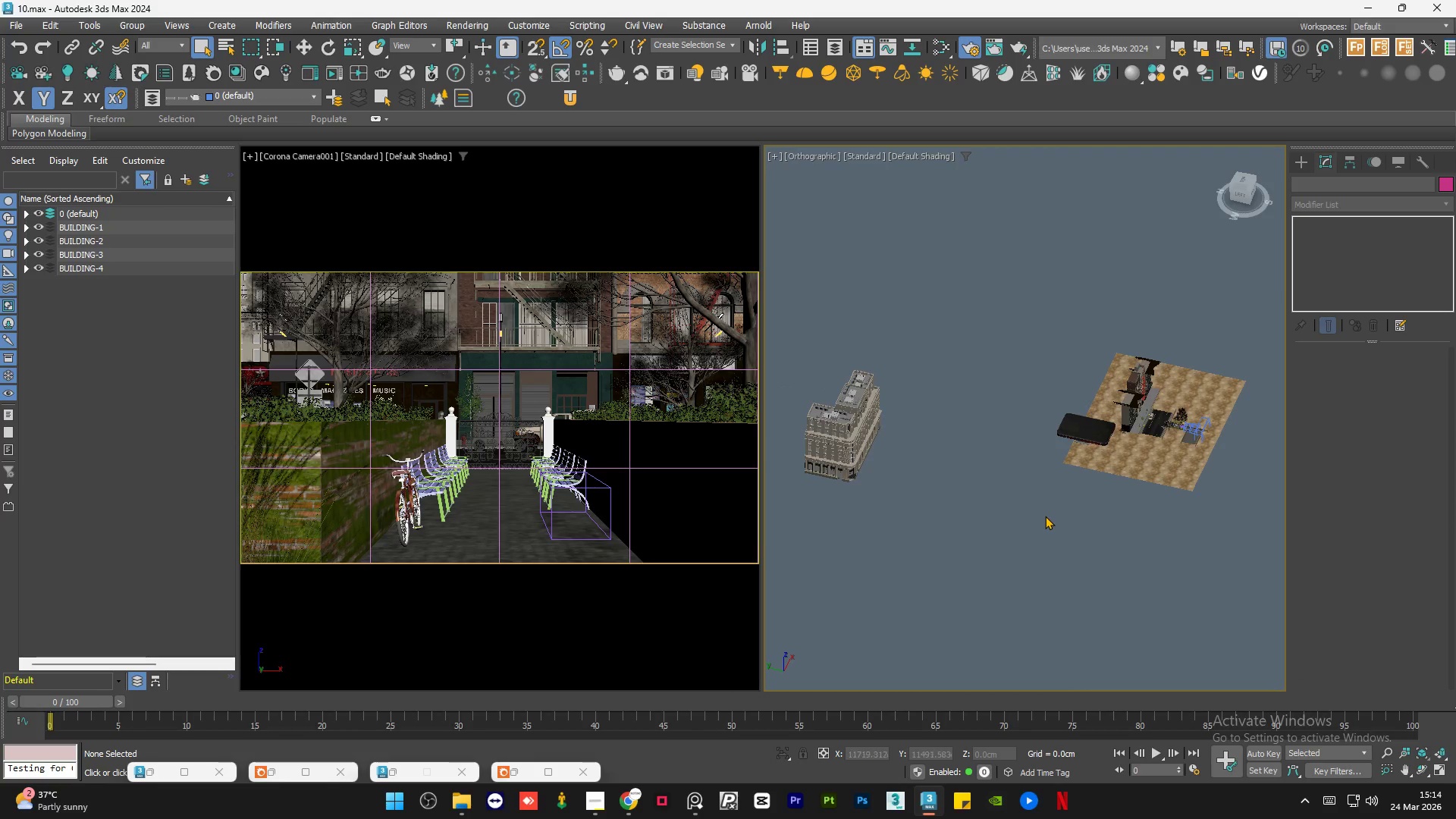 
hold_key(key=AltLeft, duration=0.97)
 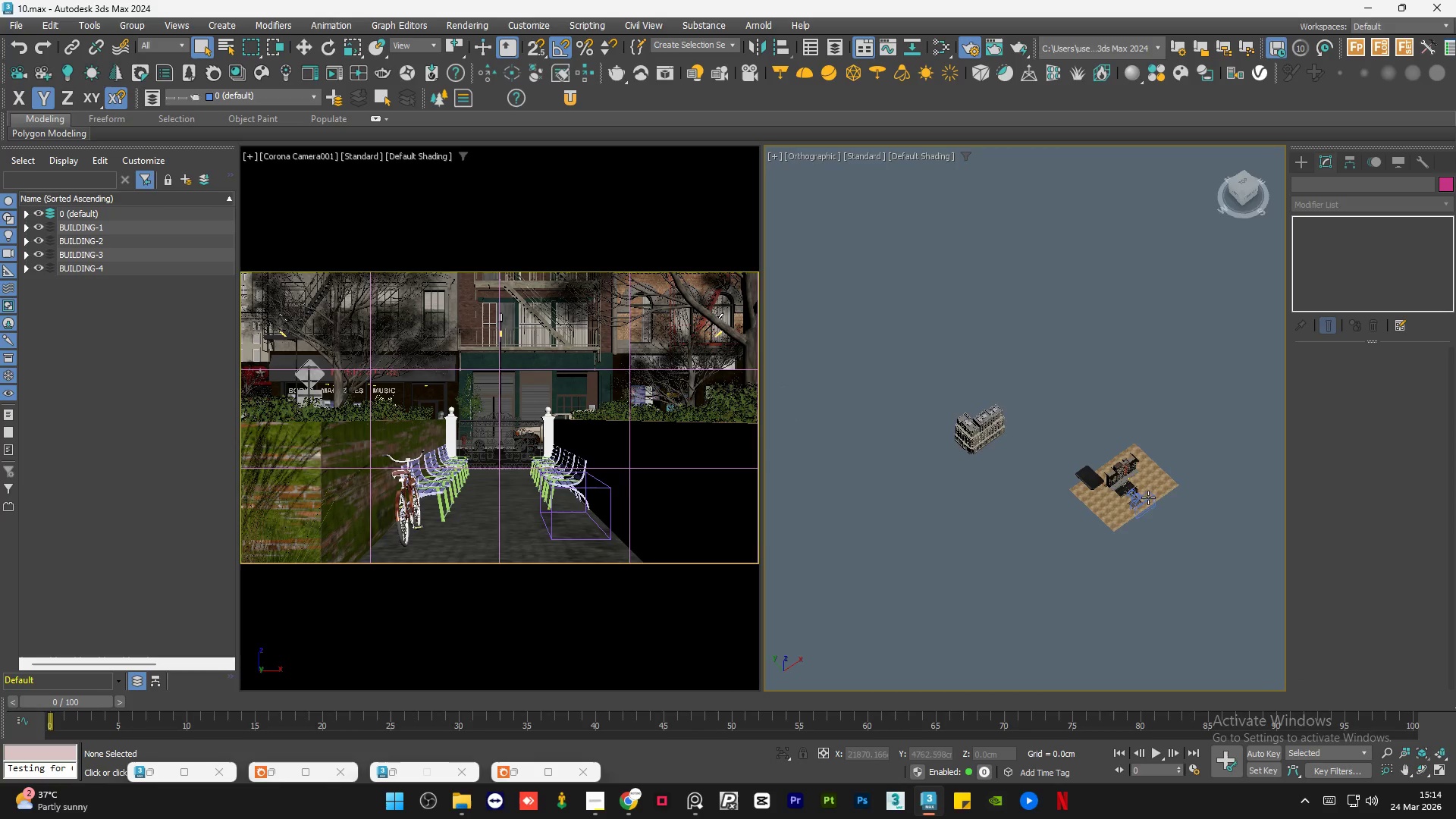 
scroll: coordinate [1045, 515], scroll_direction: down, amount: 2.0
 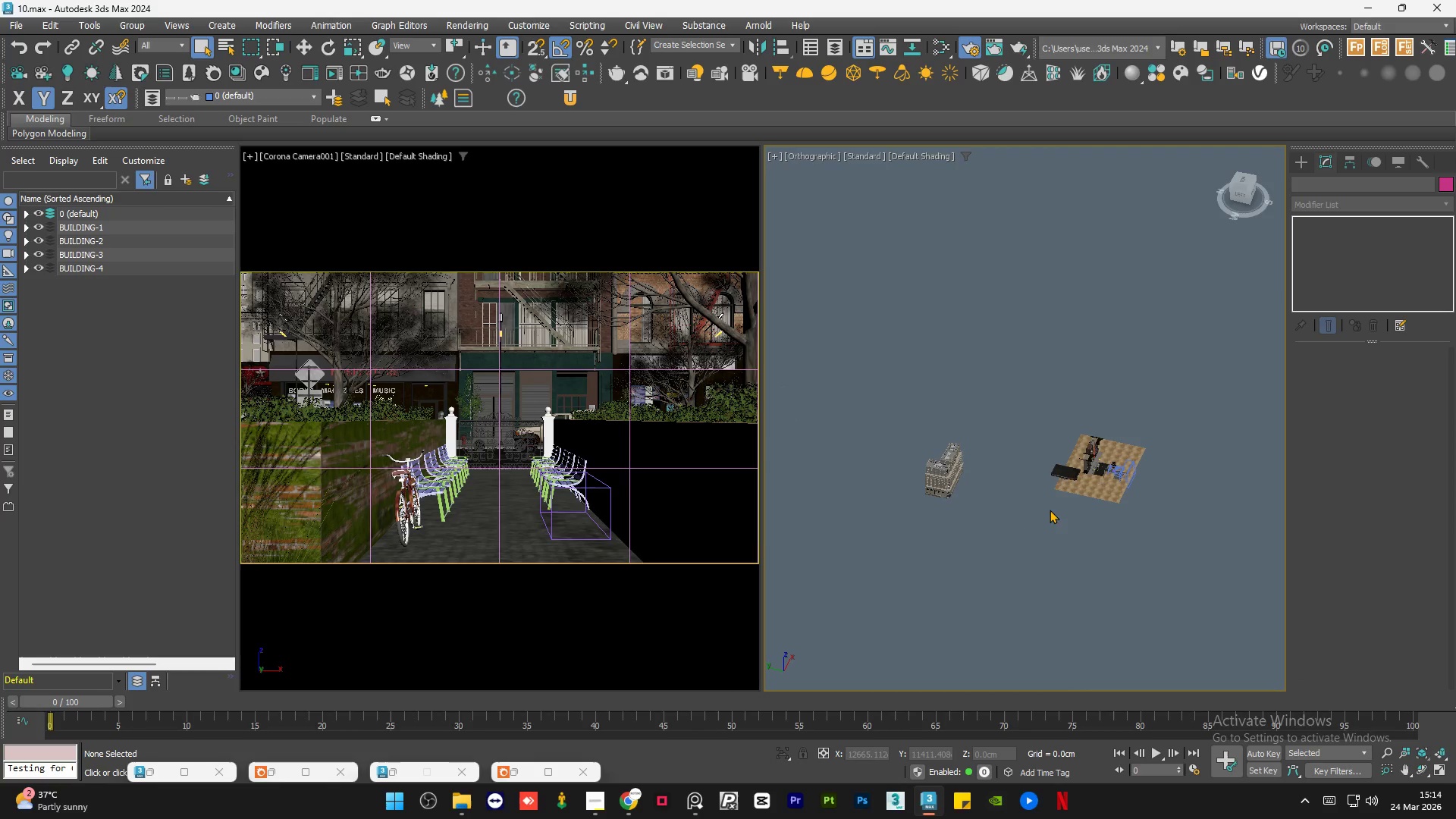 
scroll: coordinate [1147, 495], scroll_direction: up, amount: 5.0
 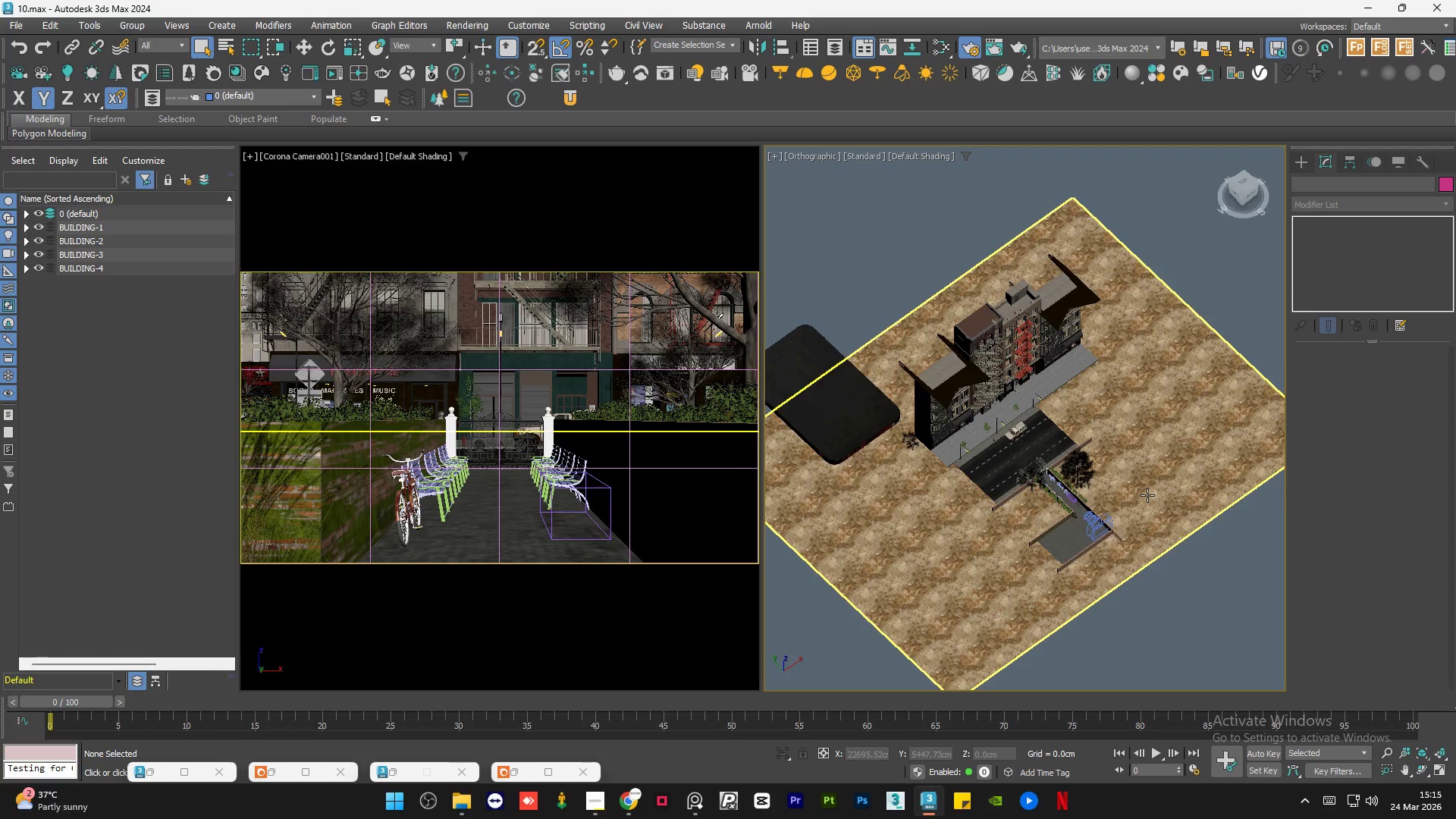 
wait(24.63)
 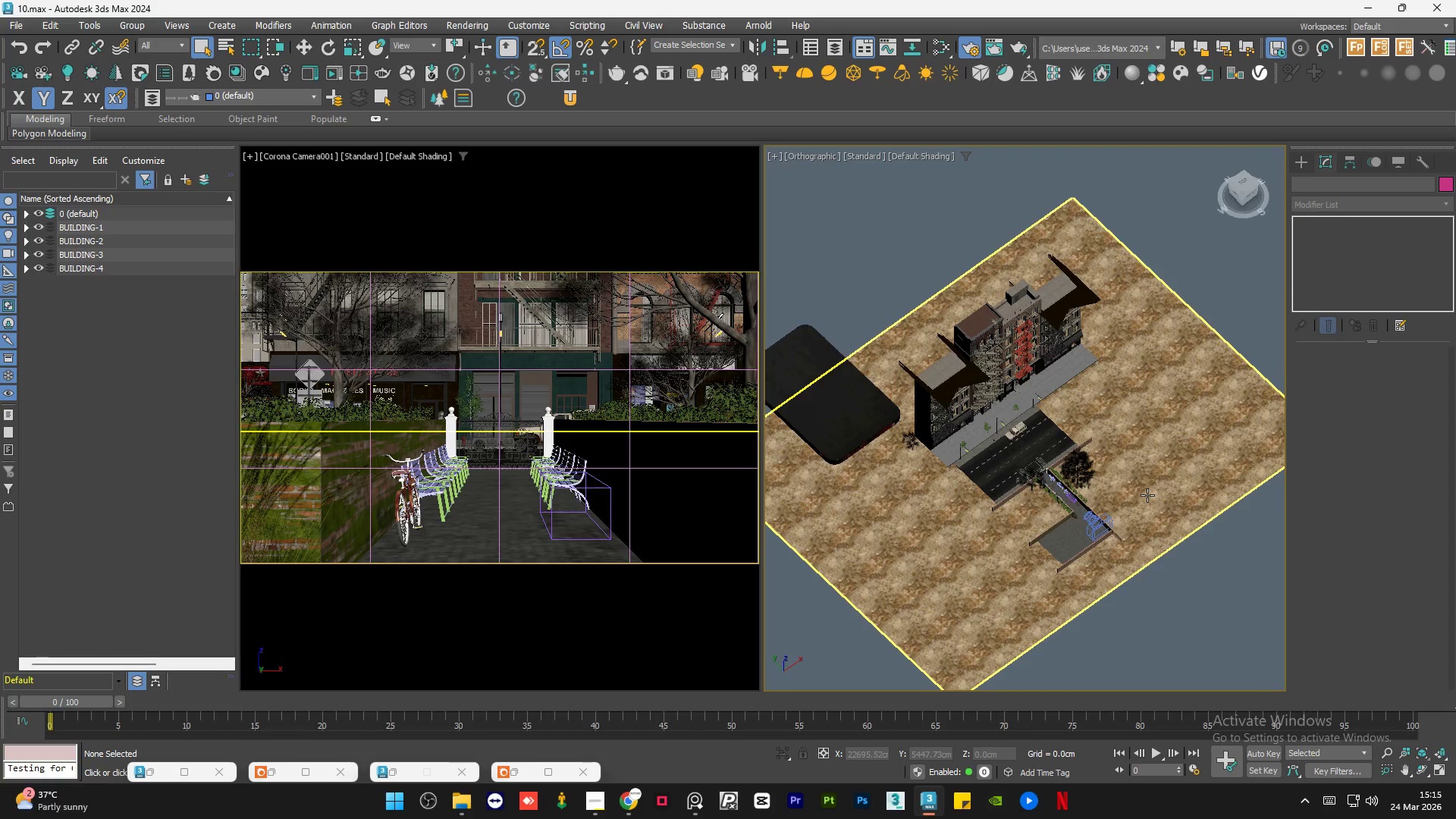 
key(Control+ControlLeft)
 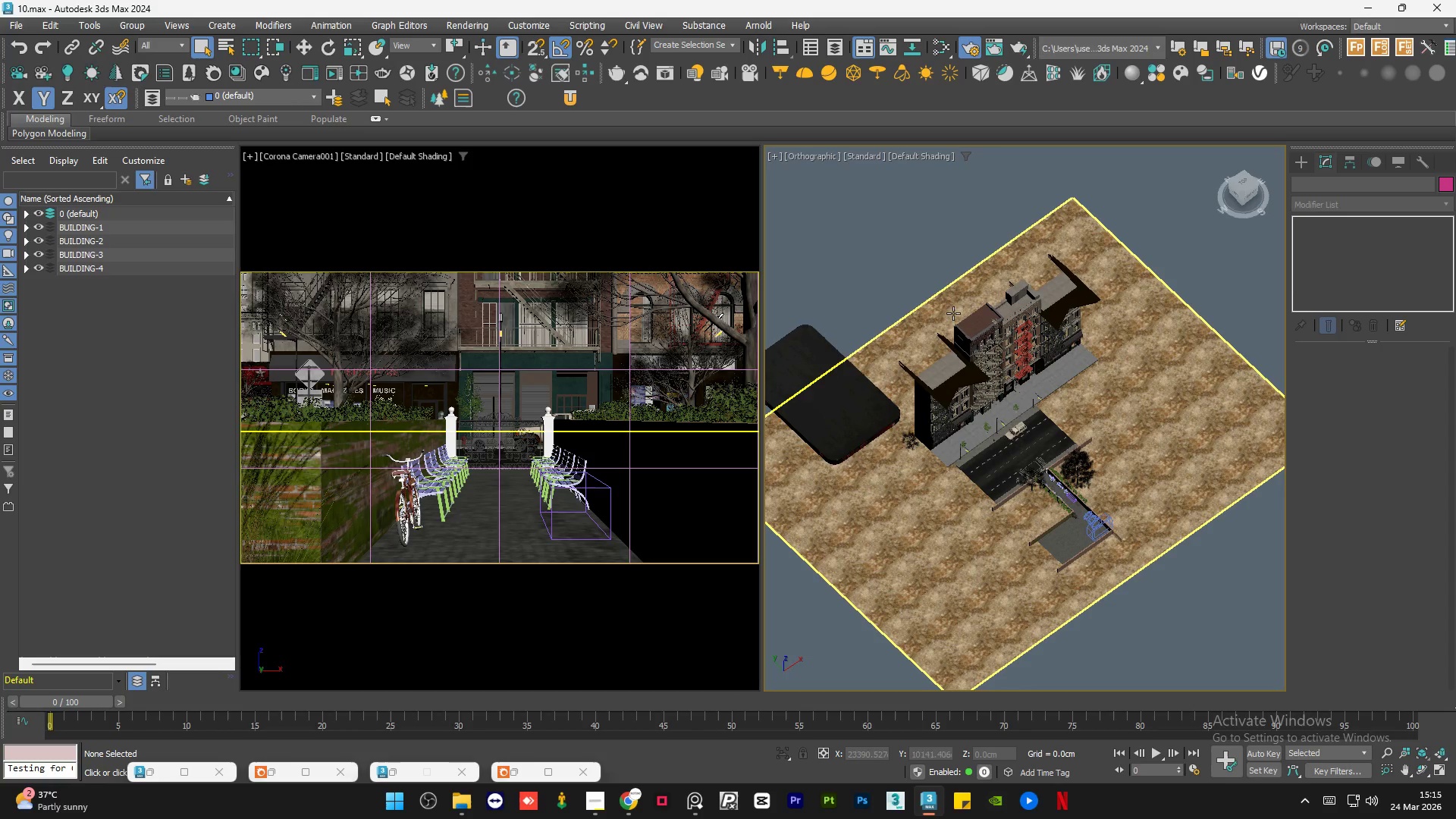 
left_click([850, 260])
 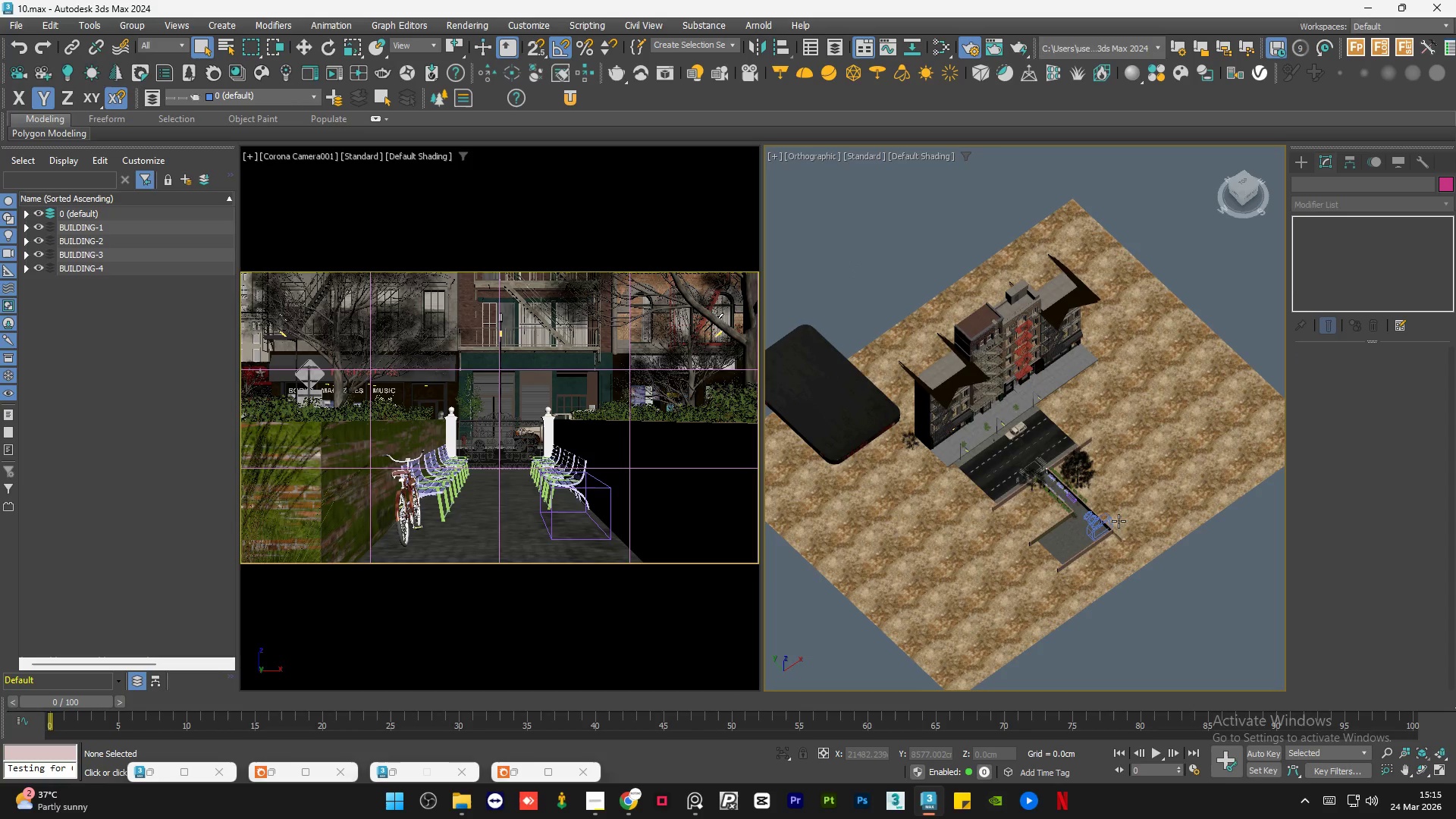 
scroll: coordinate [1110, 503], scroll_direction: up, amount: 15.0
 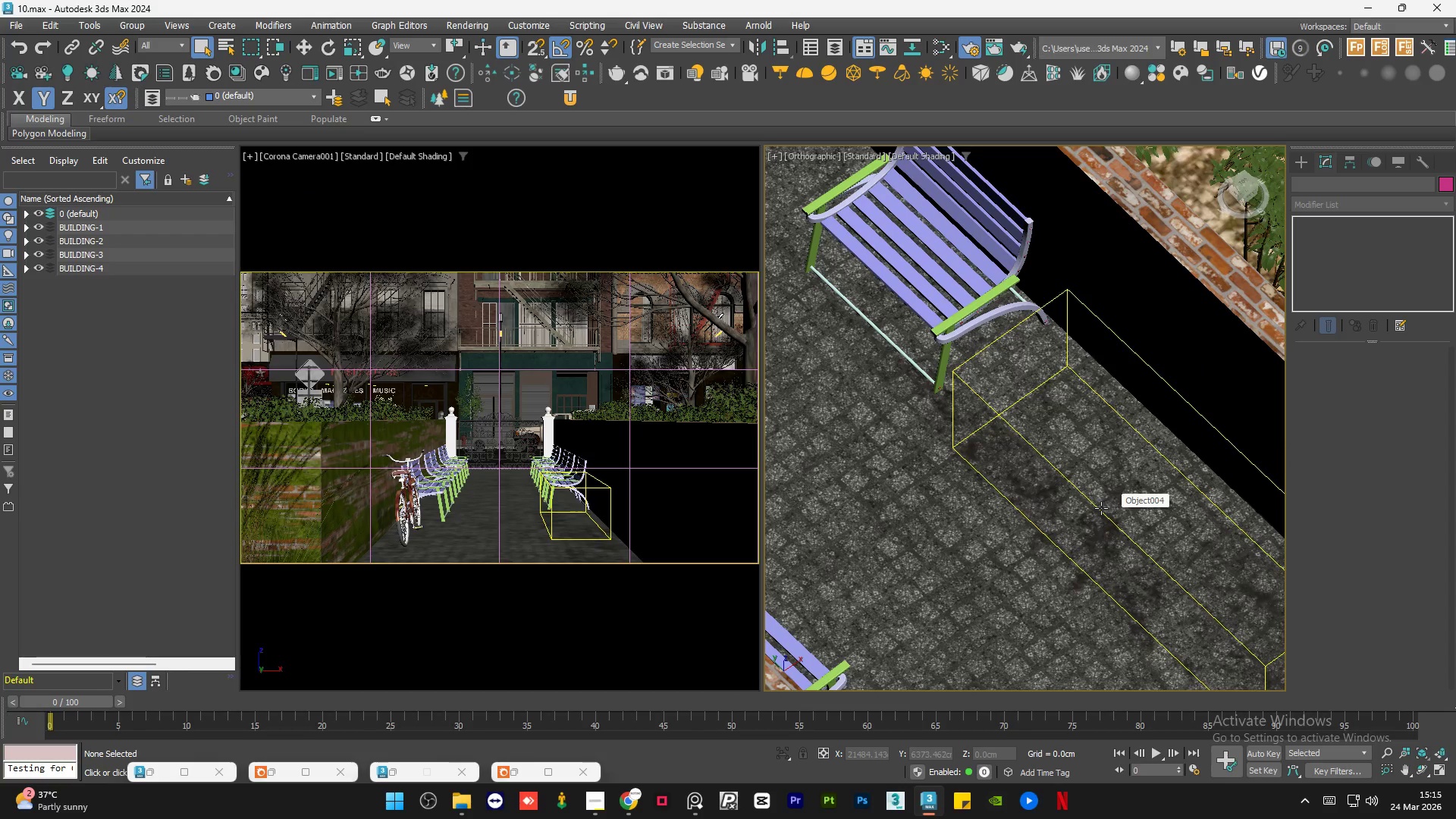 
left_click([1100, 509])
 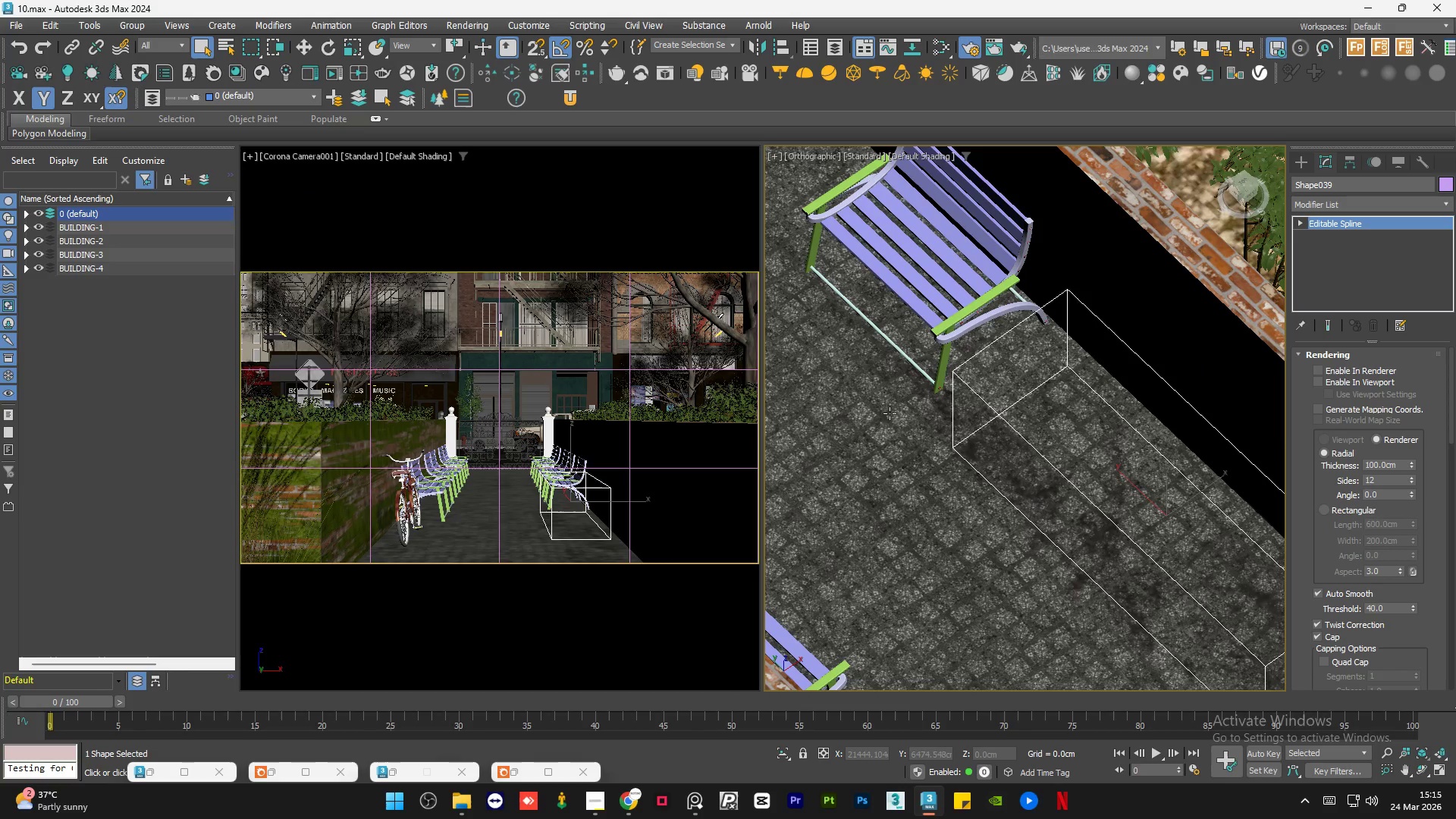 
scroll: coordinate [988, 431], scroll_direction: down, amount: 10.0
 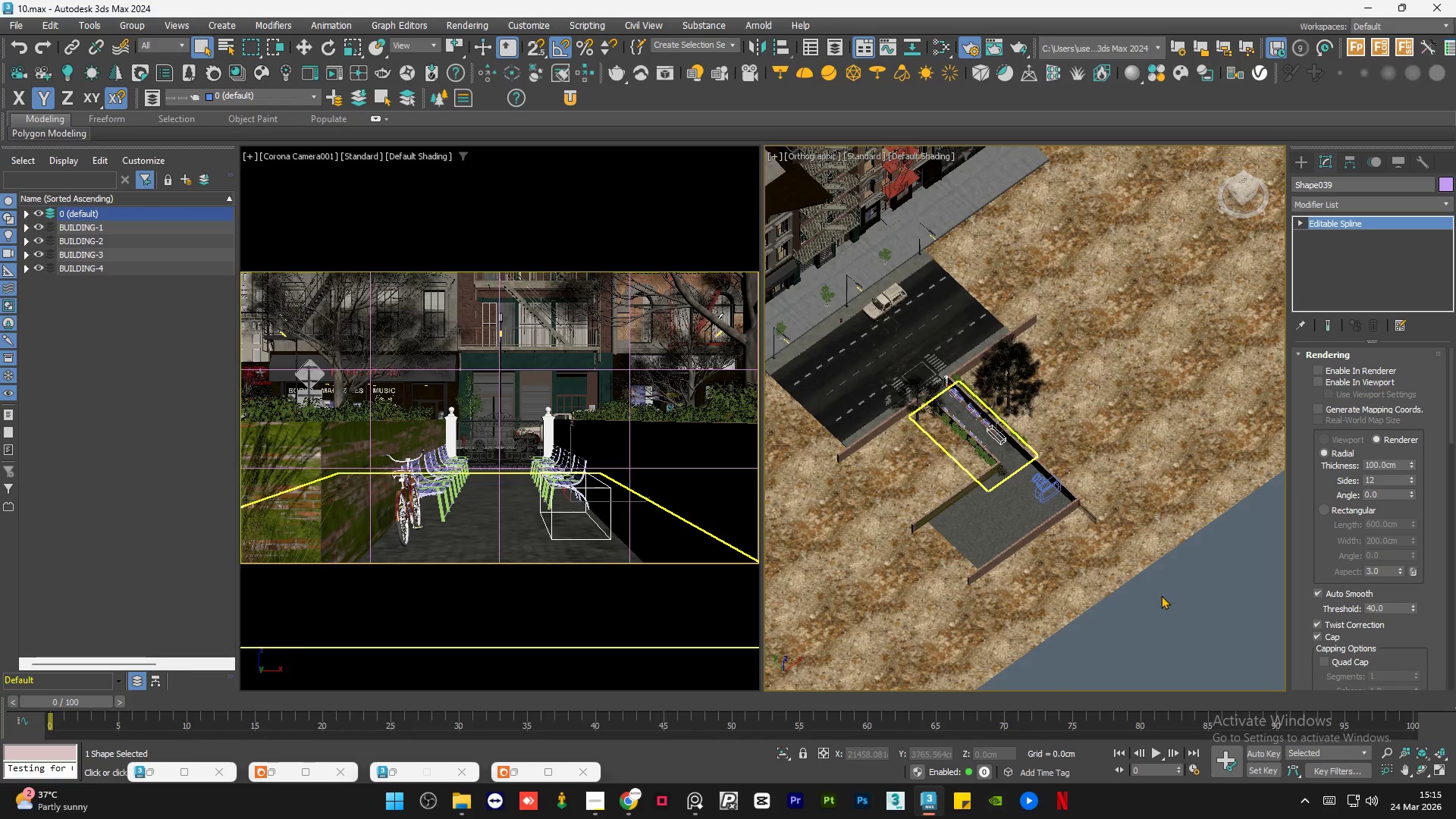 
left_click([1161, 595])
 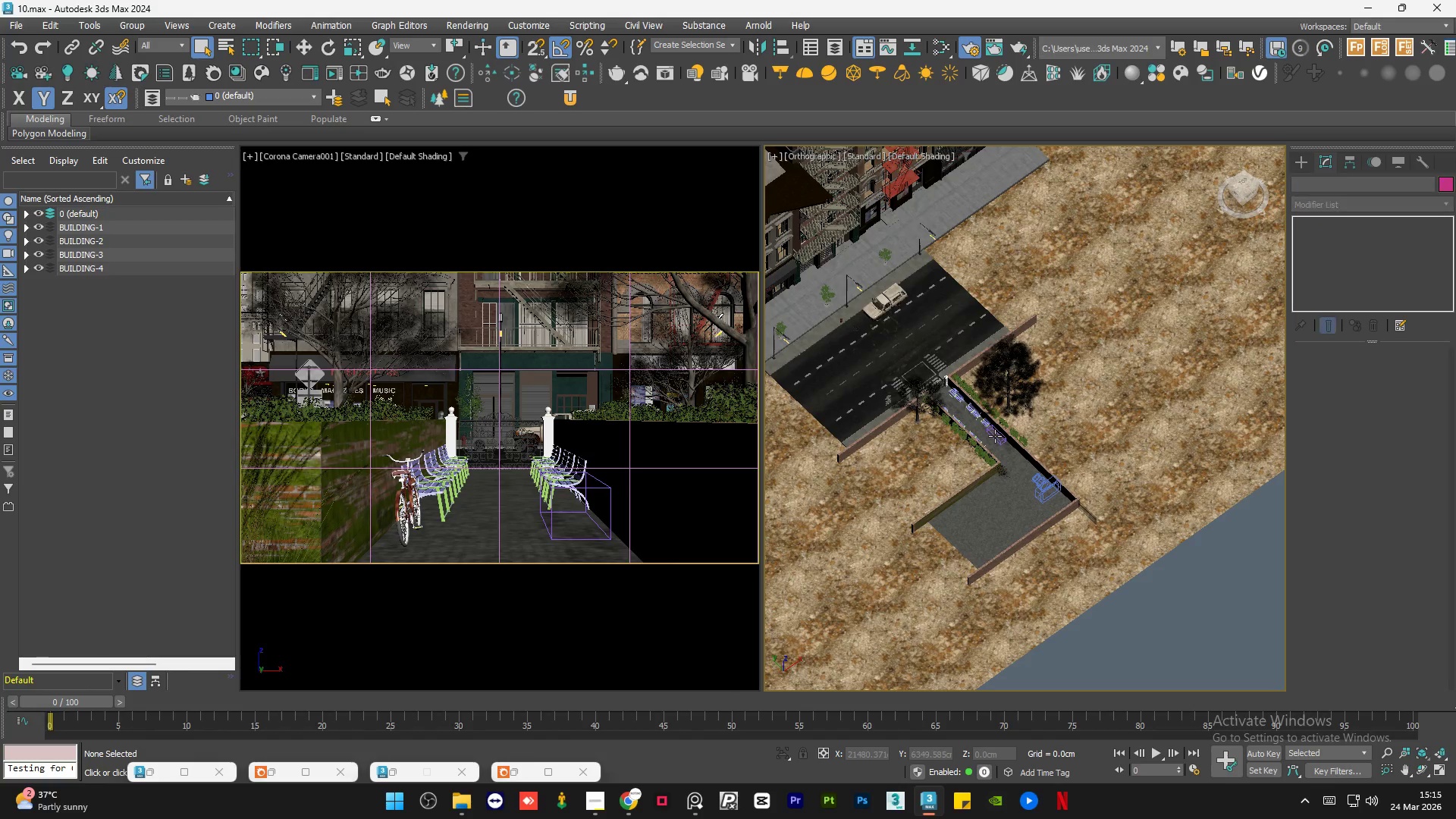 
left_click([995, 436])
 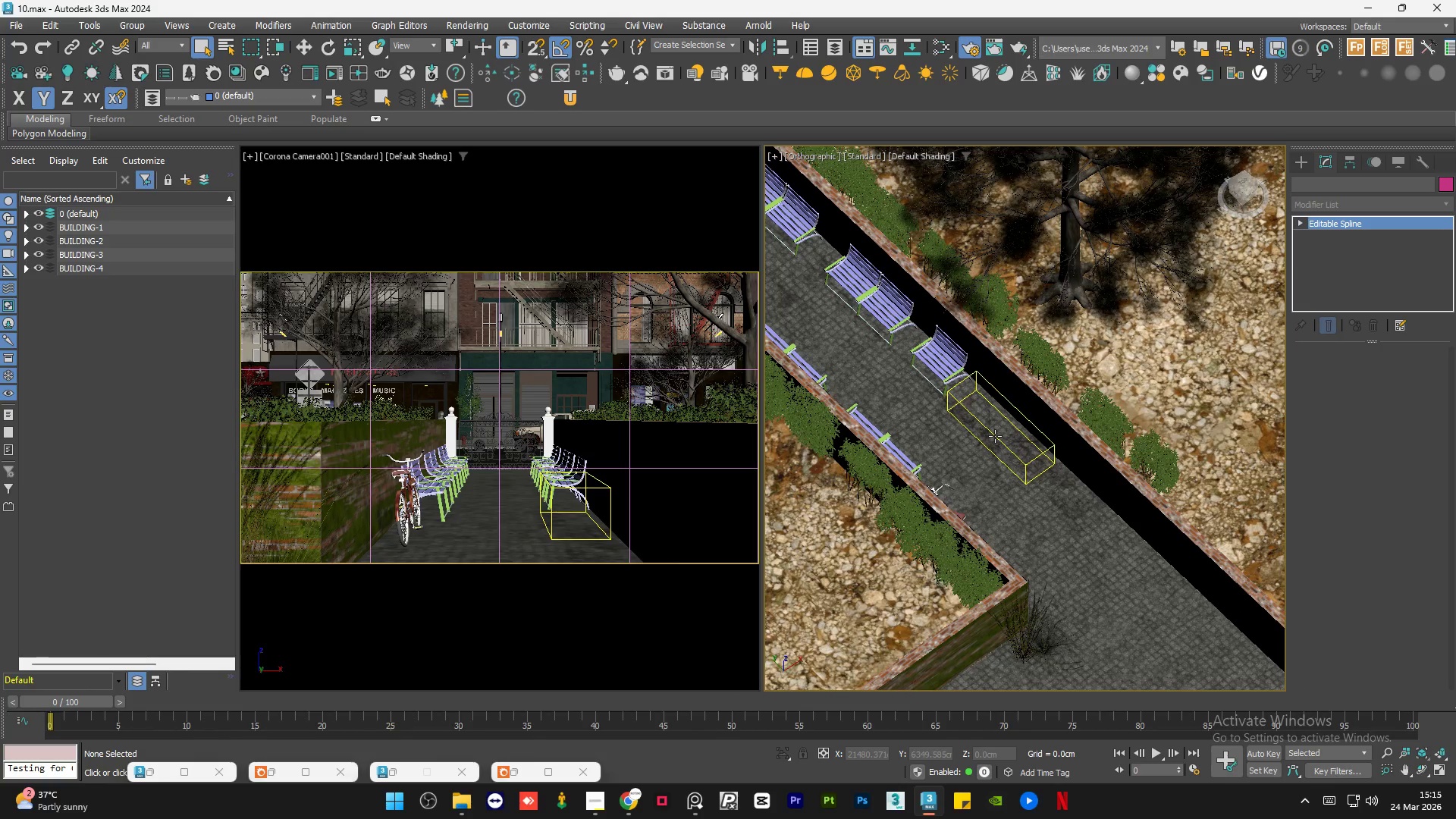 
scroll: coordinate [995, 436], scroll_direction: up, amount: 6.0
 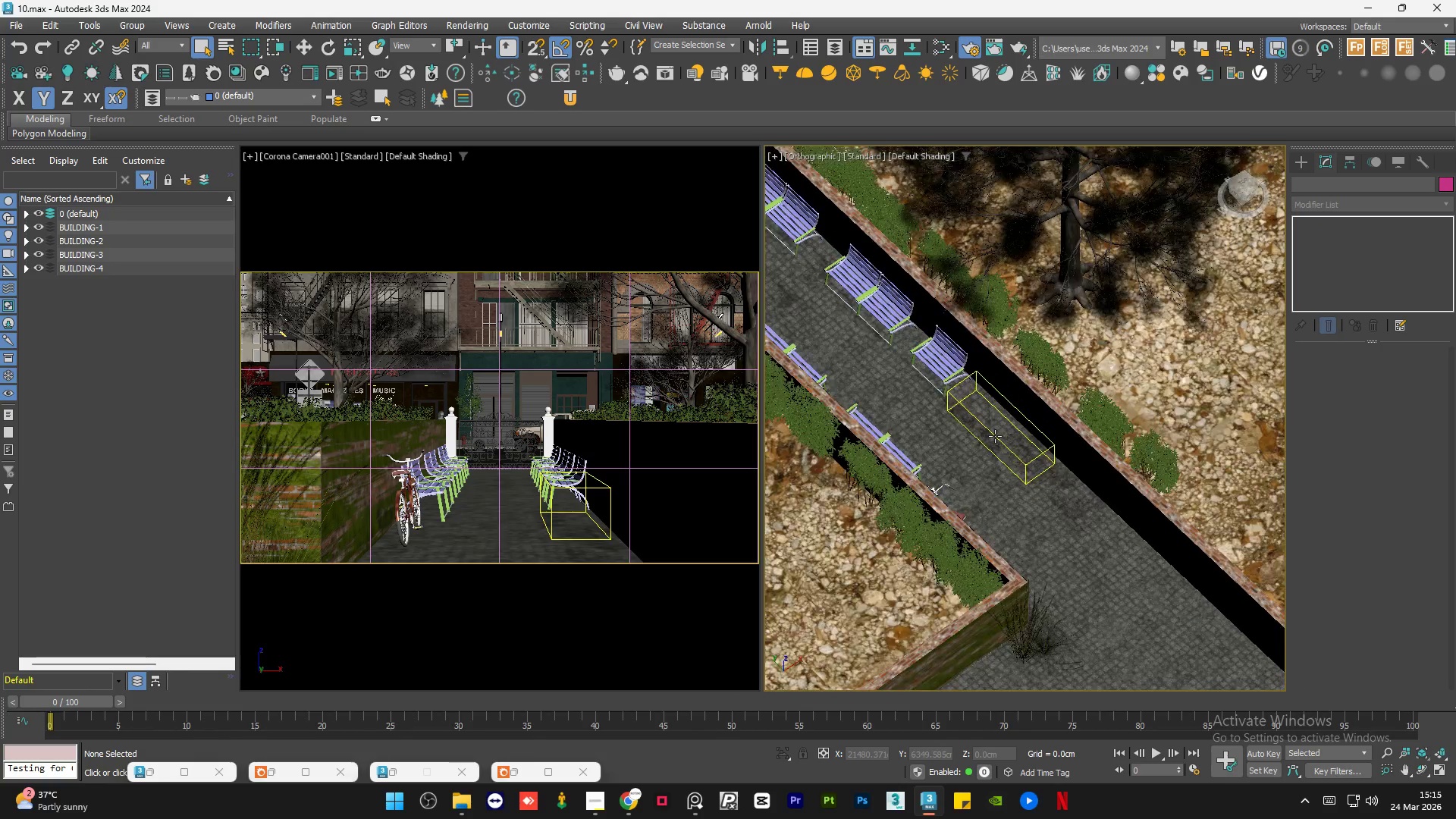 
key(Alt+Q)
 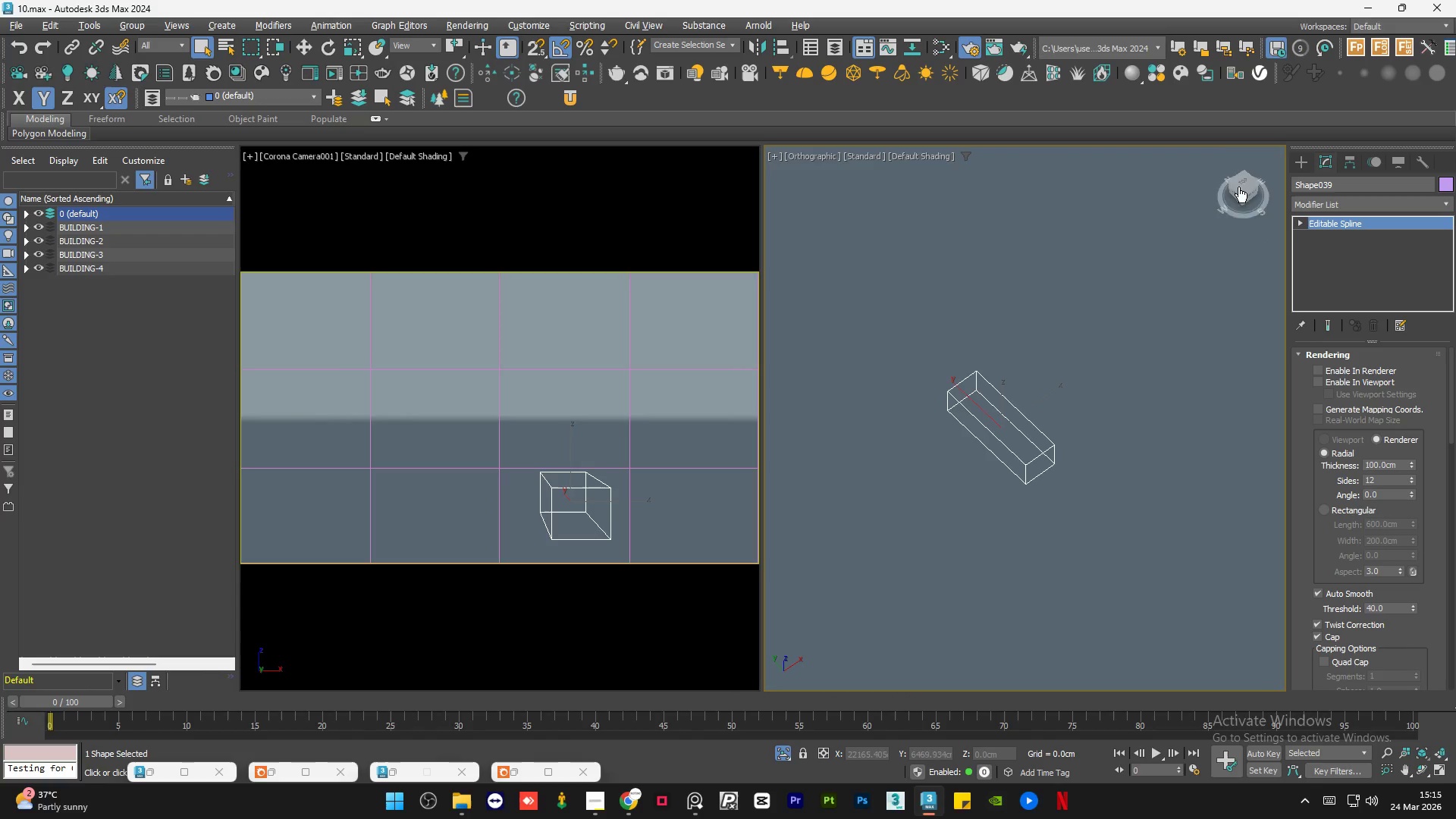 
left_click([1241, 182])
 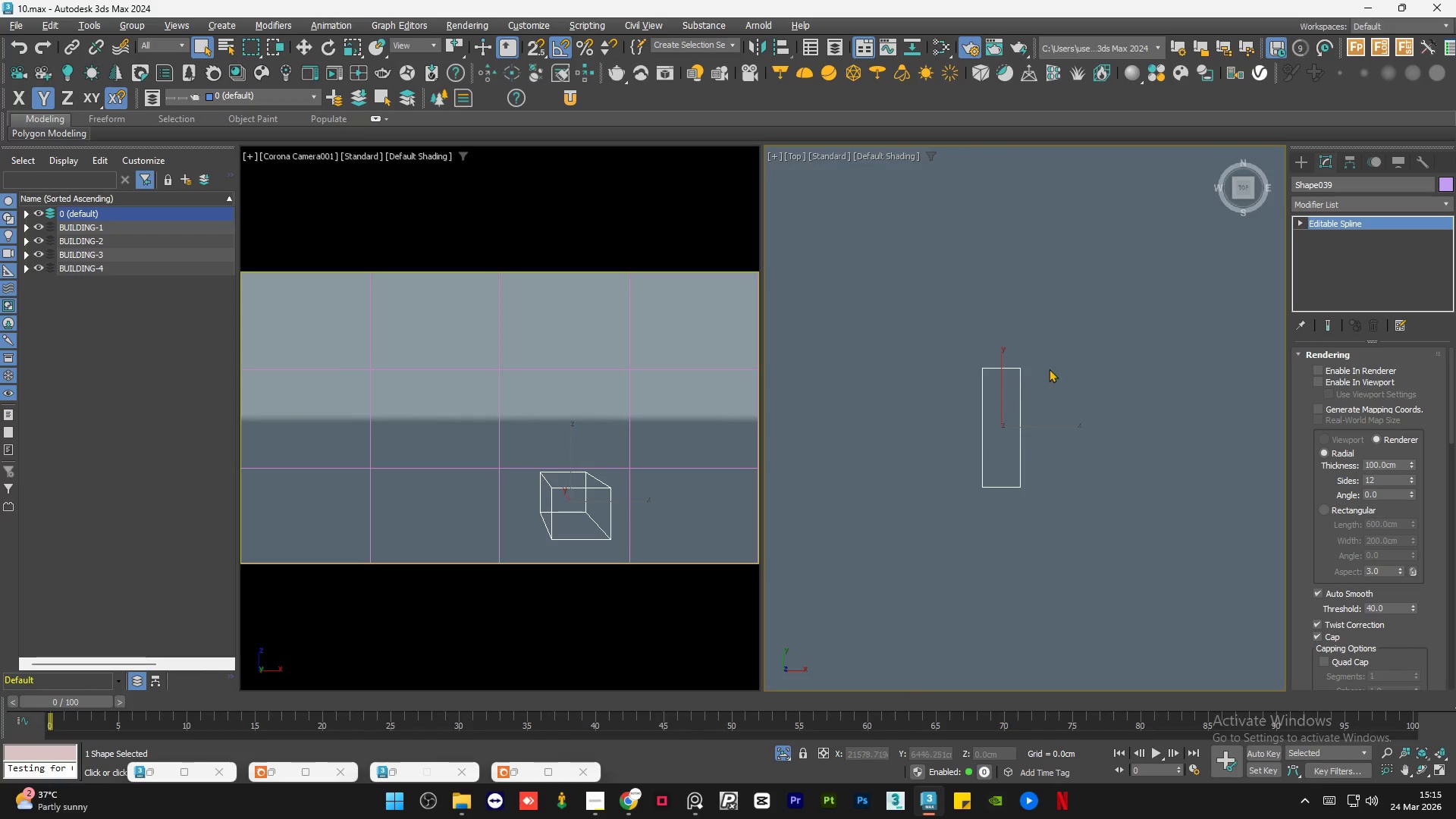 
hold_key(key=AltLeft, duration=1.11)
 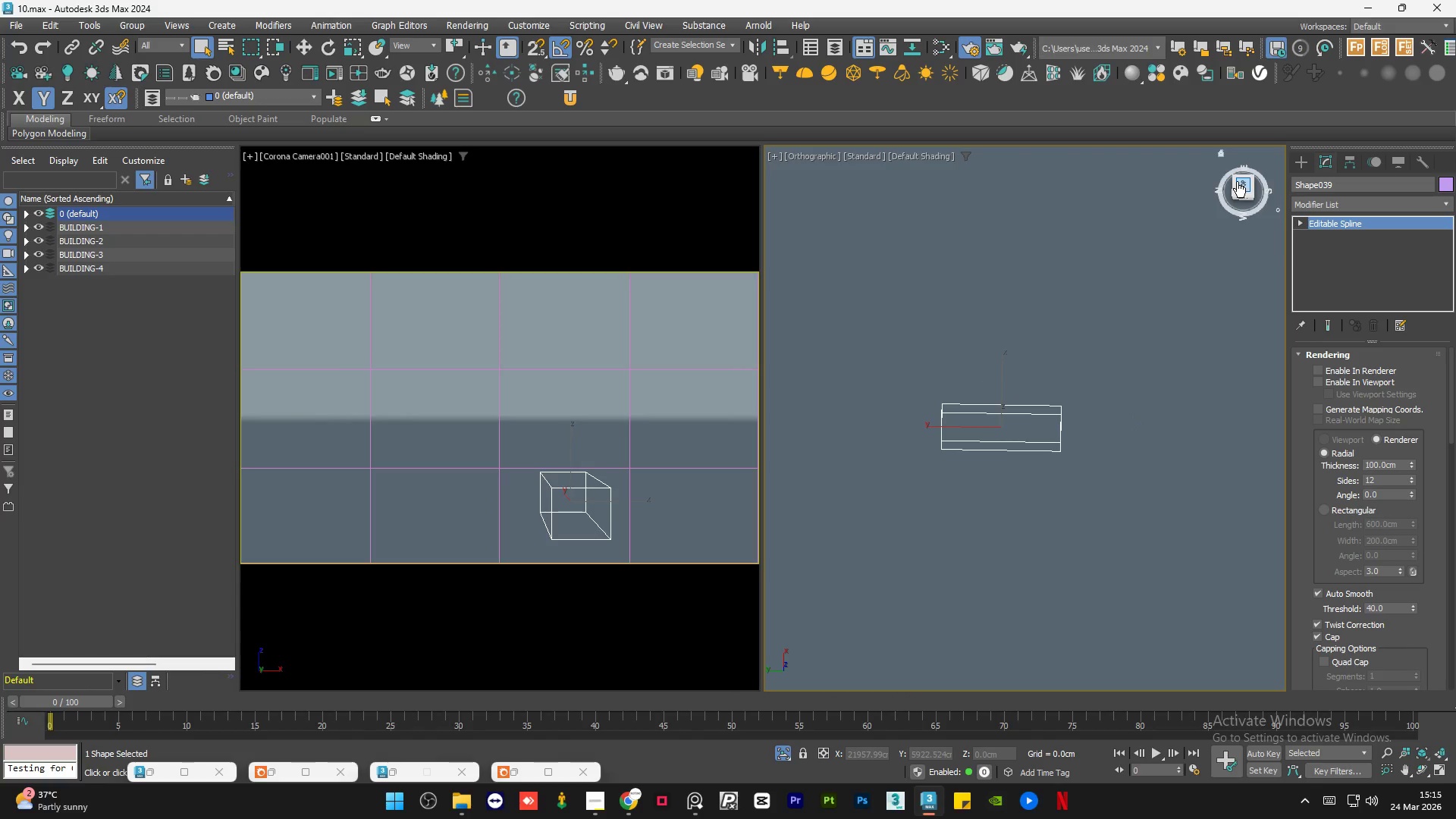 
left_click([1241, 183])
 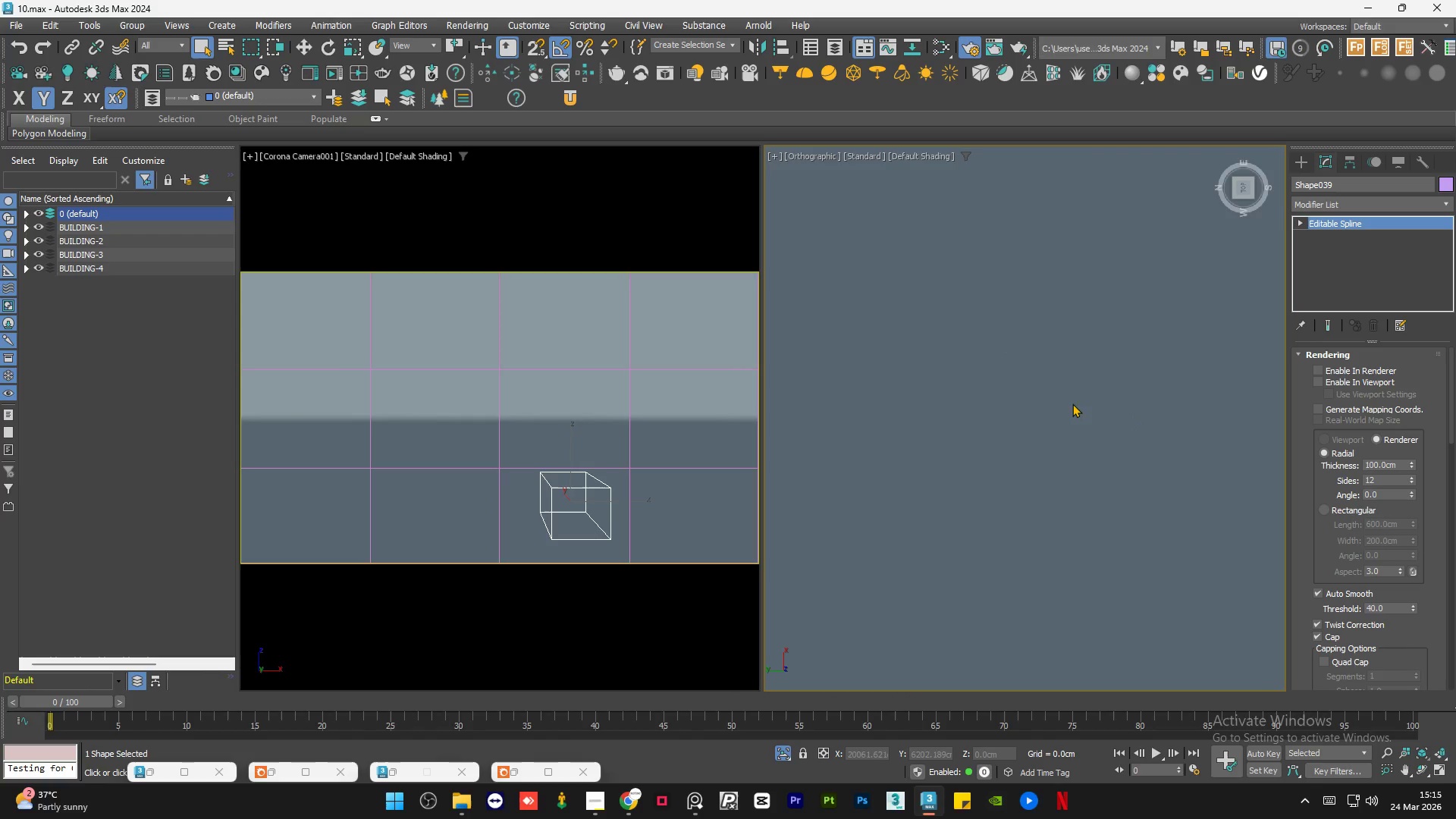 
key(Z)
 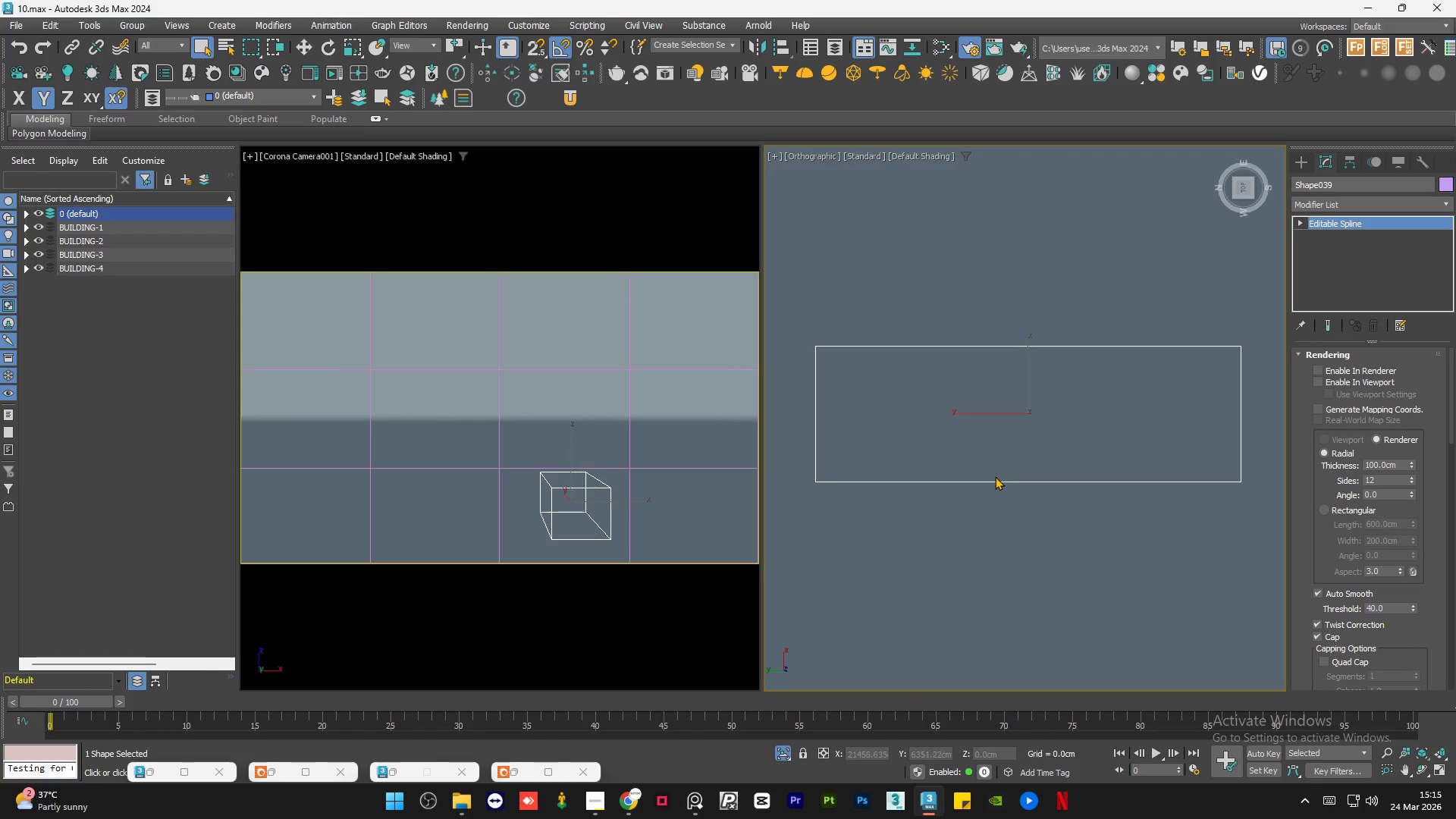 
left_click([946, 550])
 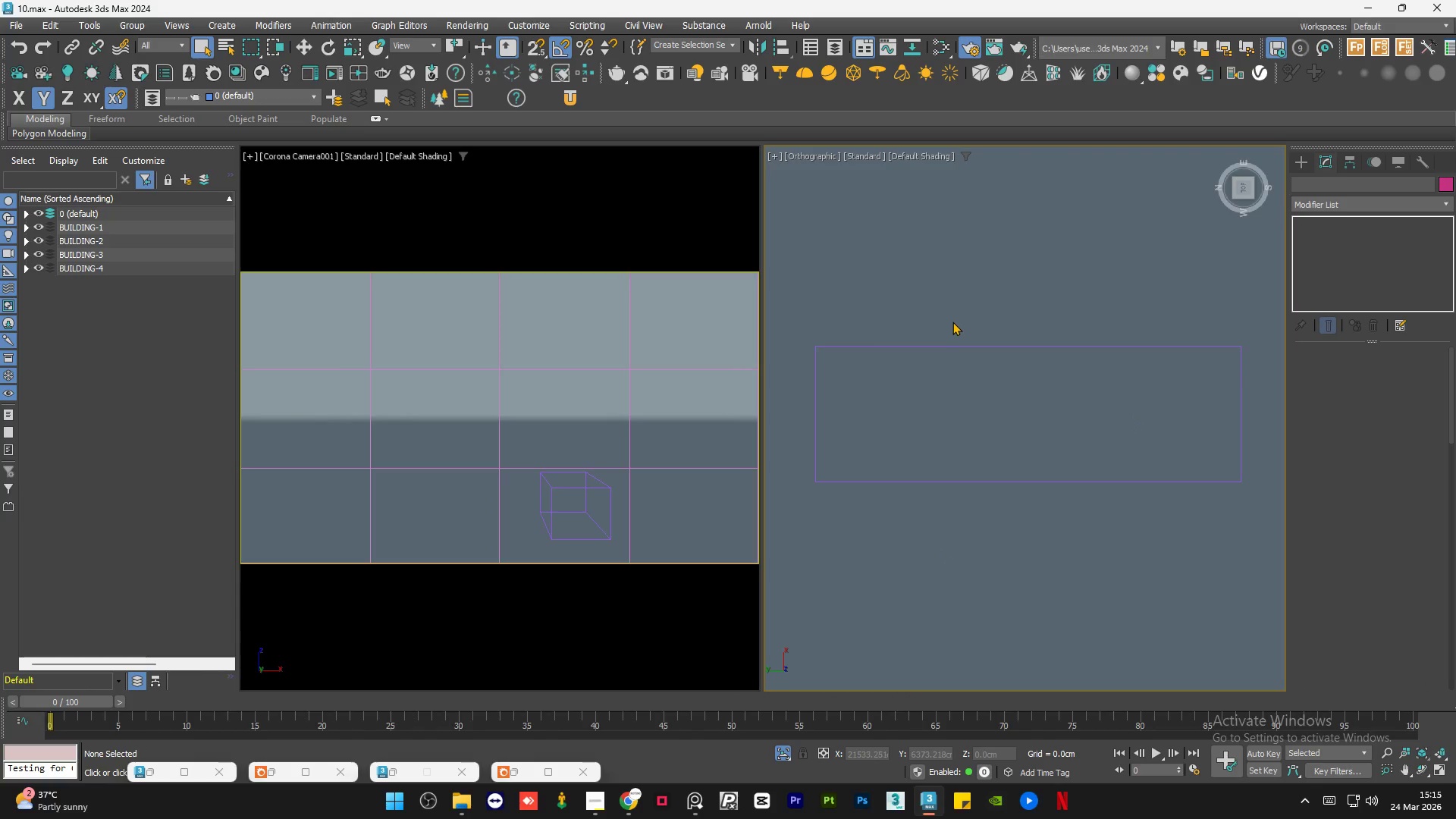 
scroll: coordinate [952, 322], scroll_direction: down, amount: 1.0
 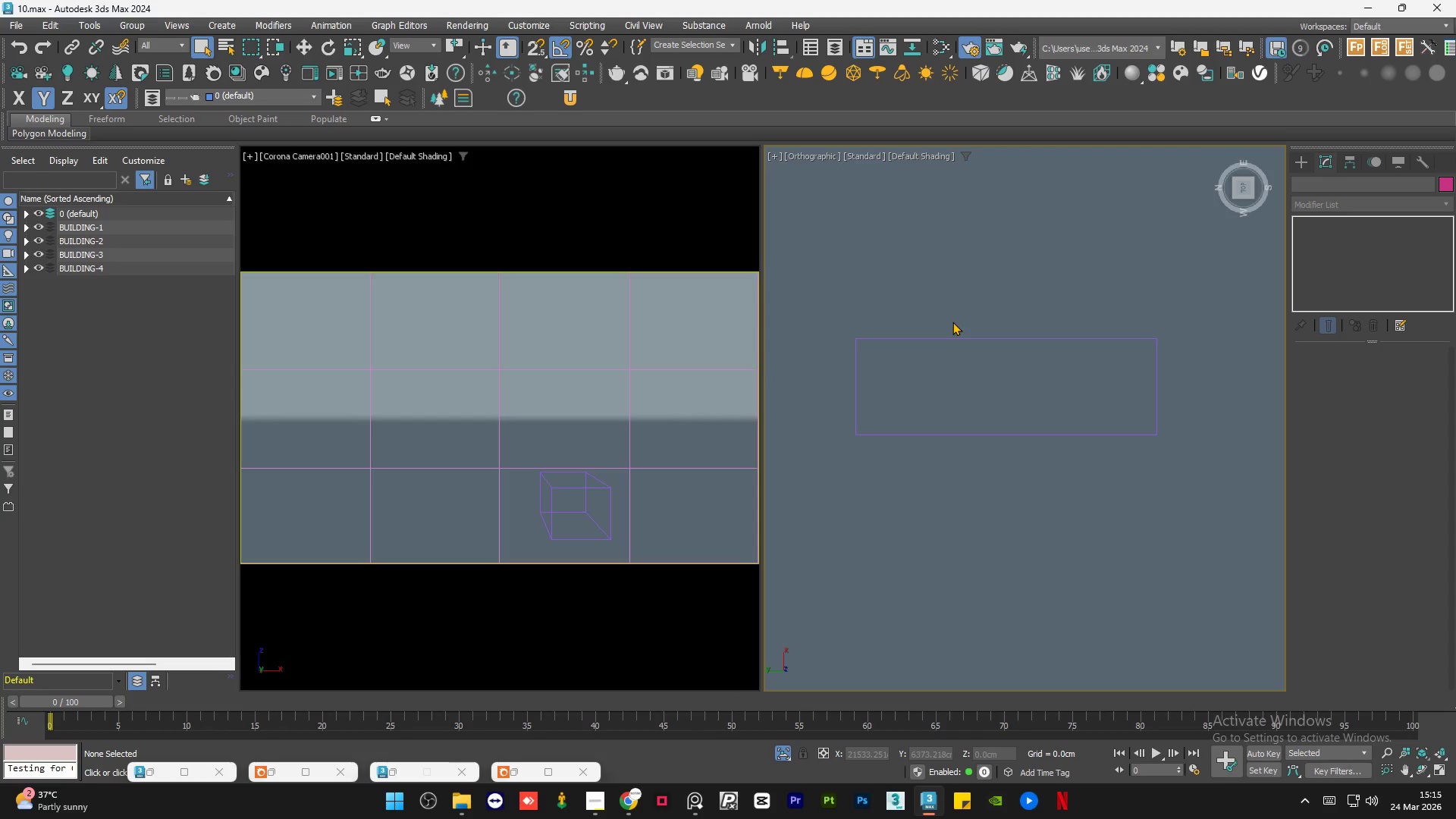 
wait(14.85)
 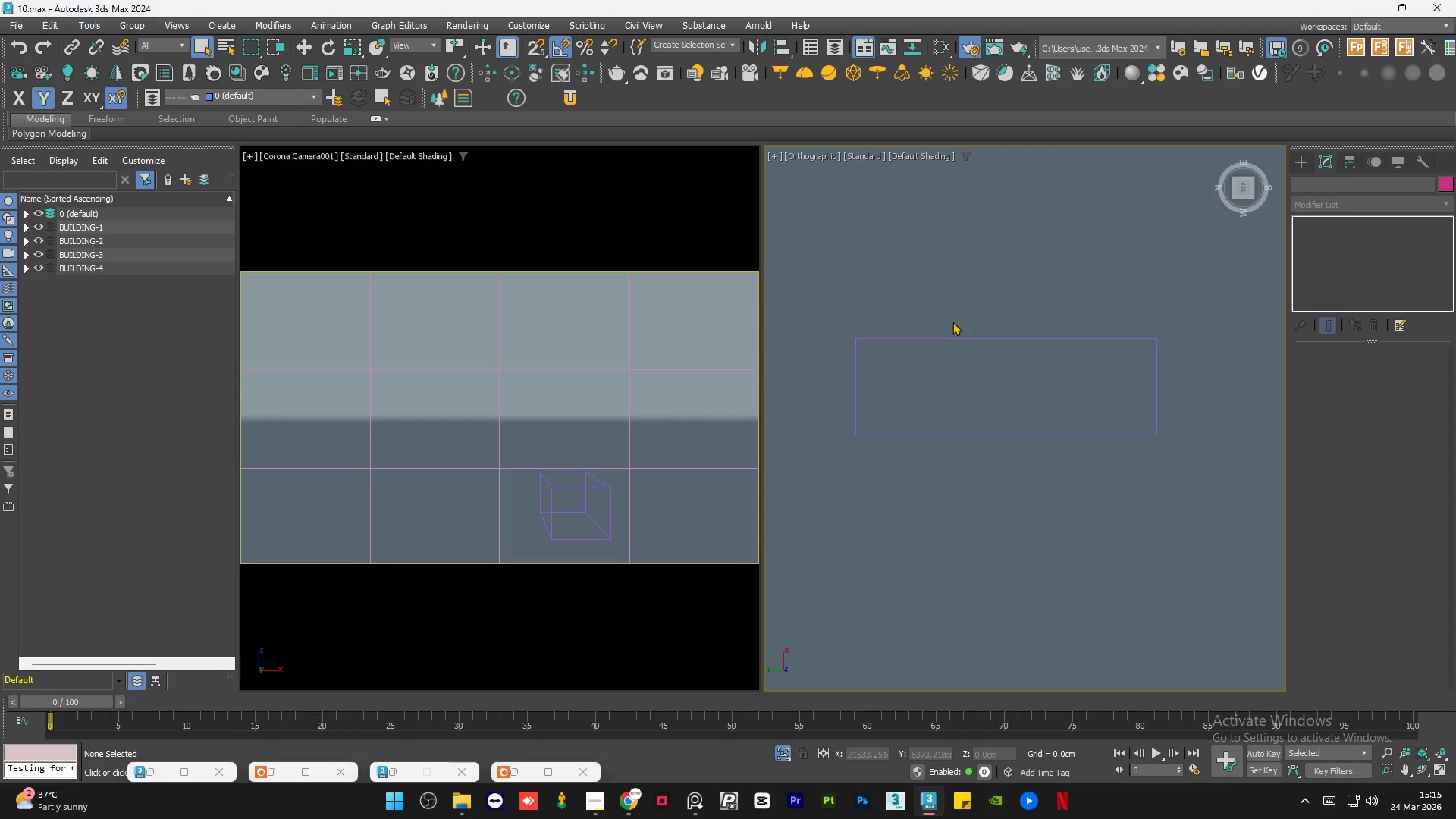 
left_click([1304, 162])
 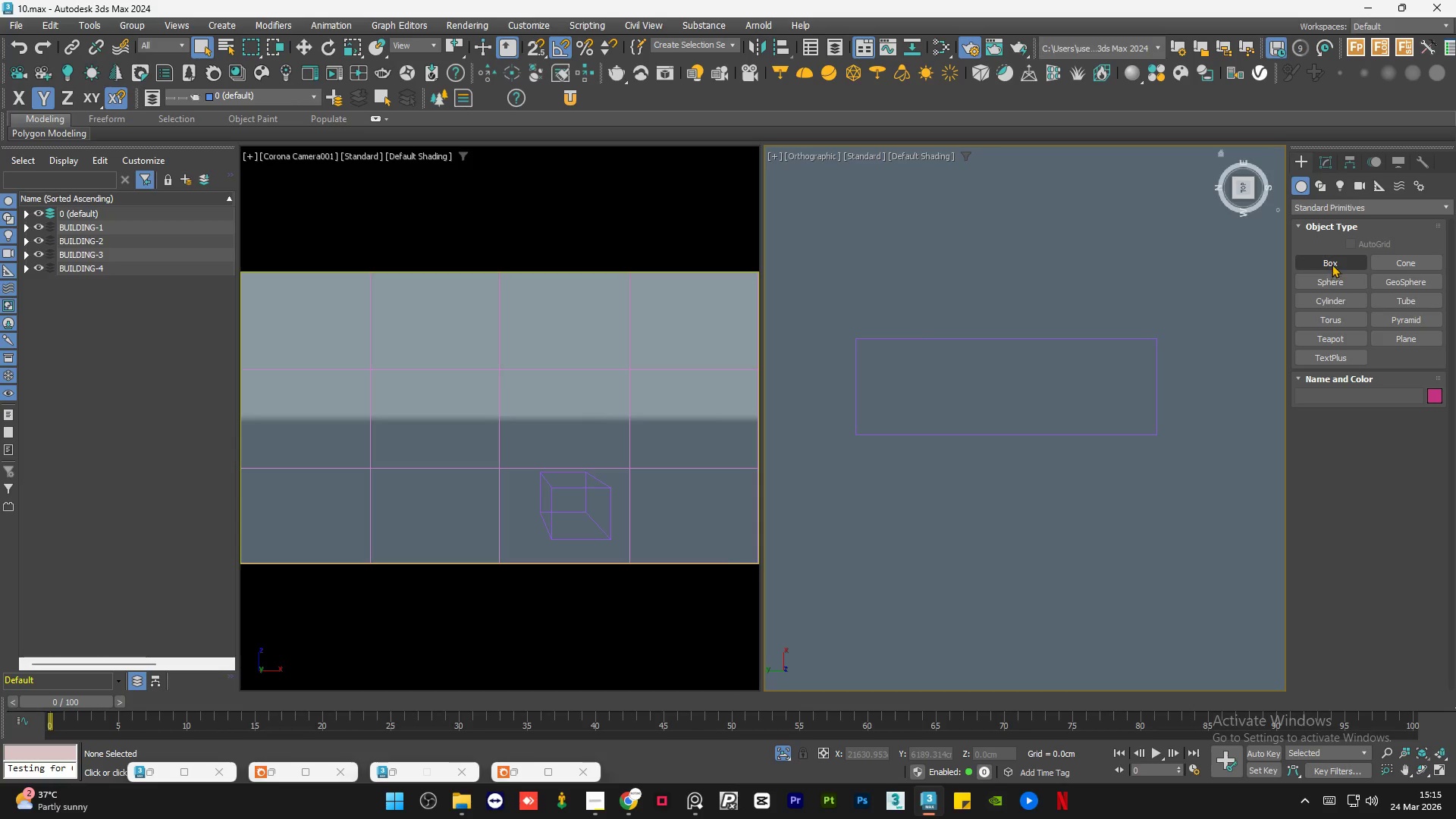 
left_click([1332, 261])
 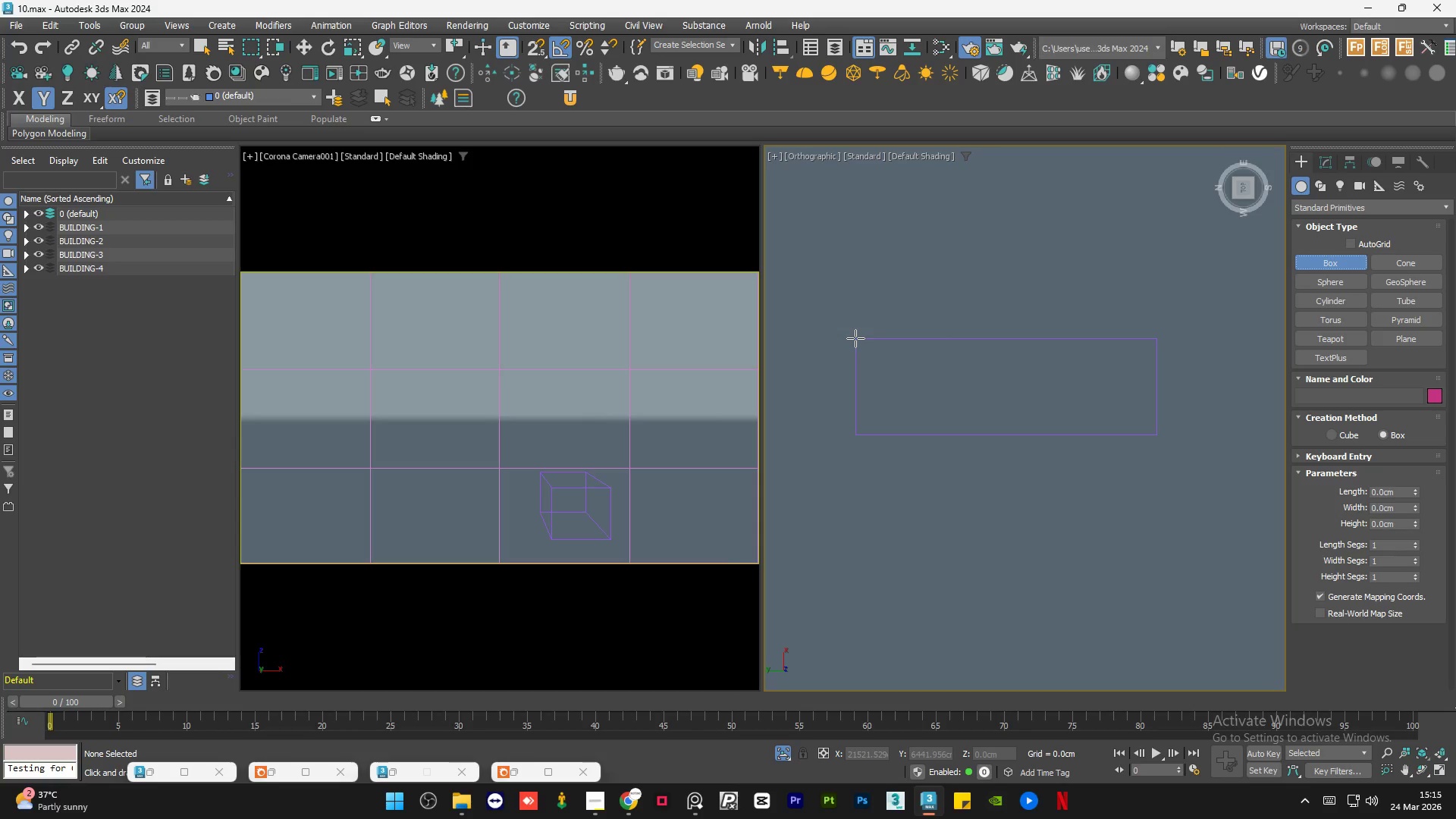 
left_click_drag(start_coordinate=[855, 338], to_coordinate=[863, 433])
 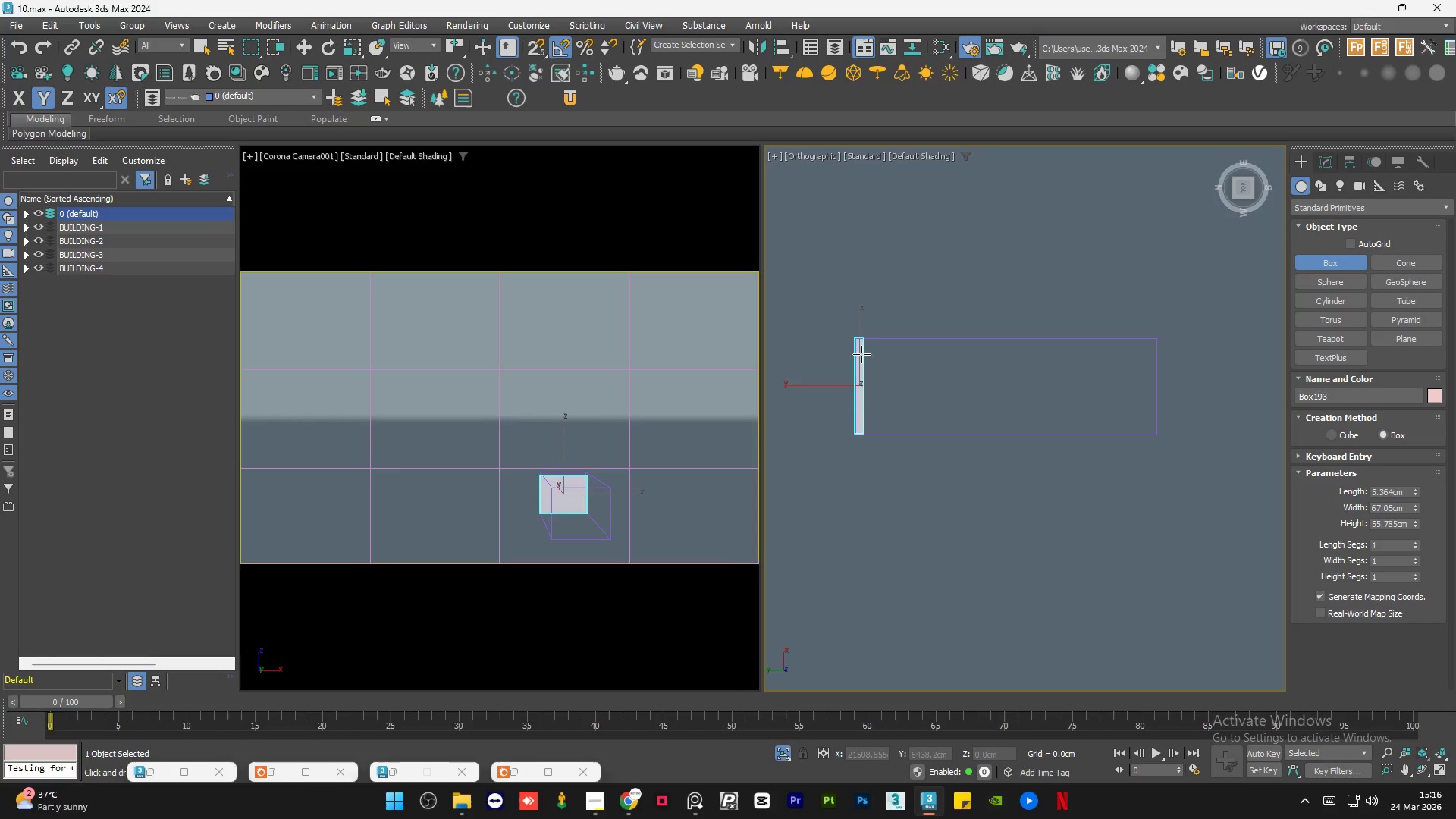 
left_click([865, 349])
 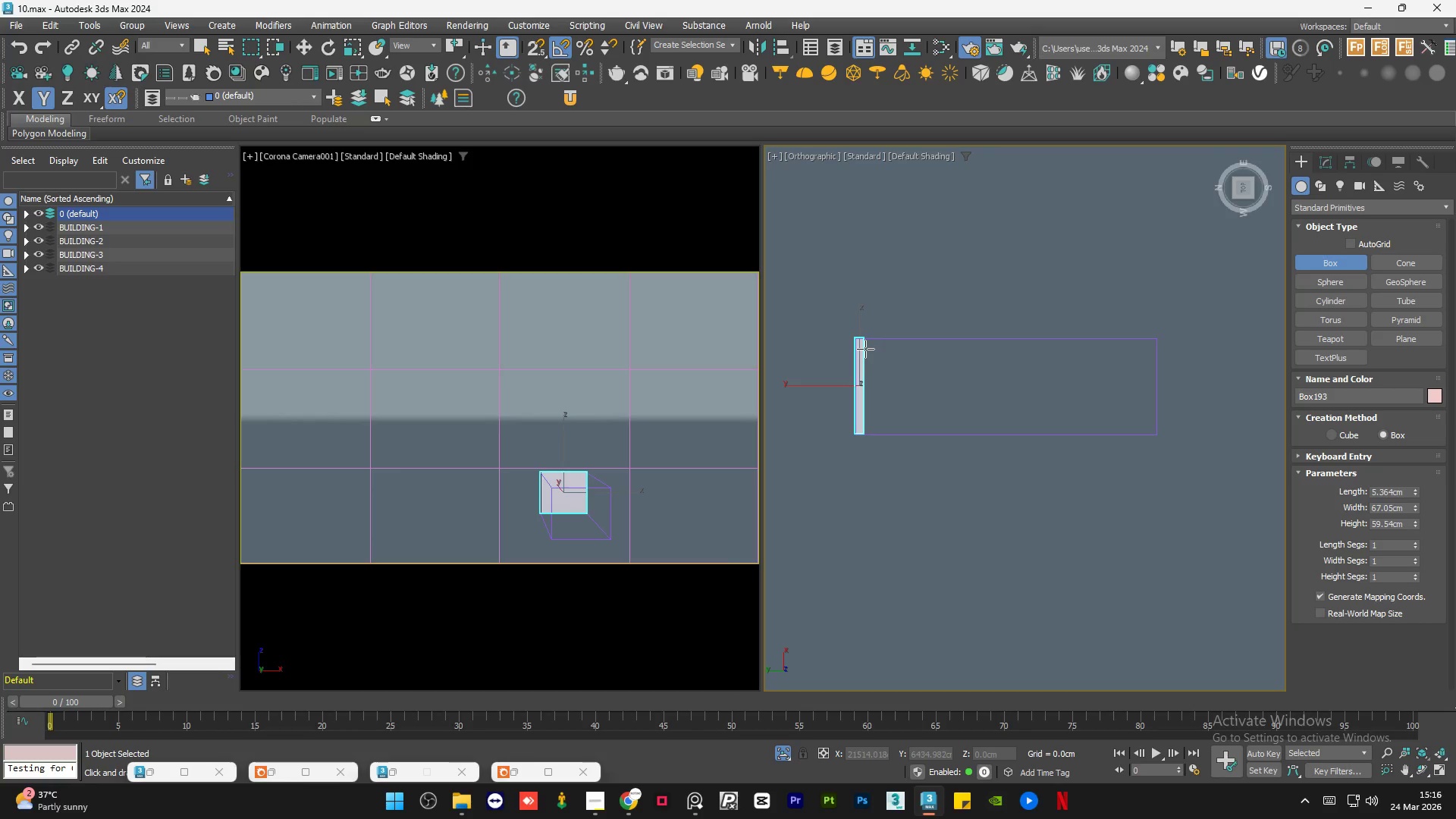 
key(Q)